 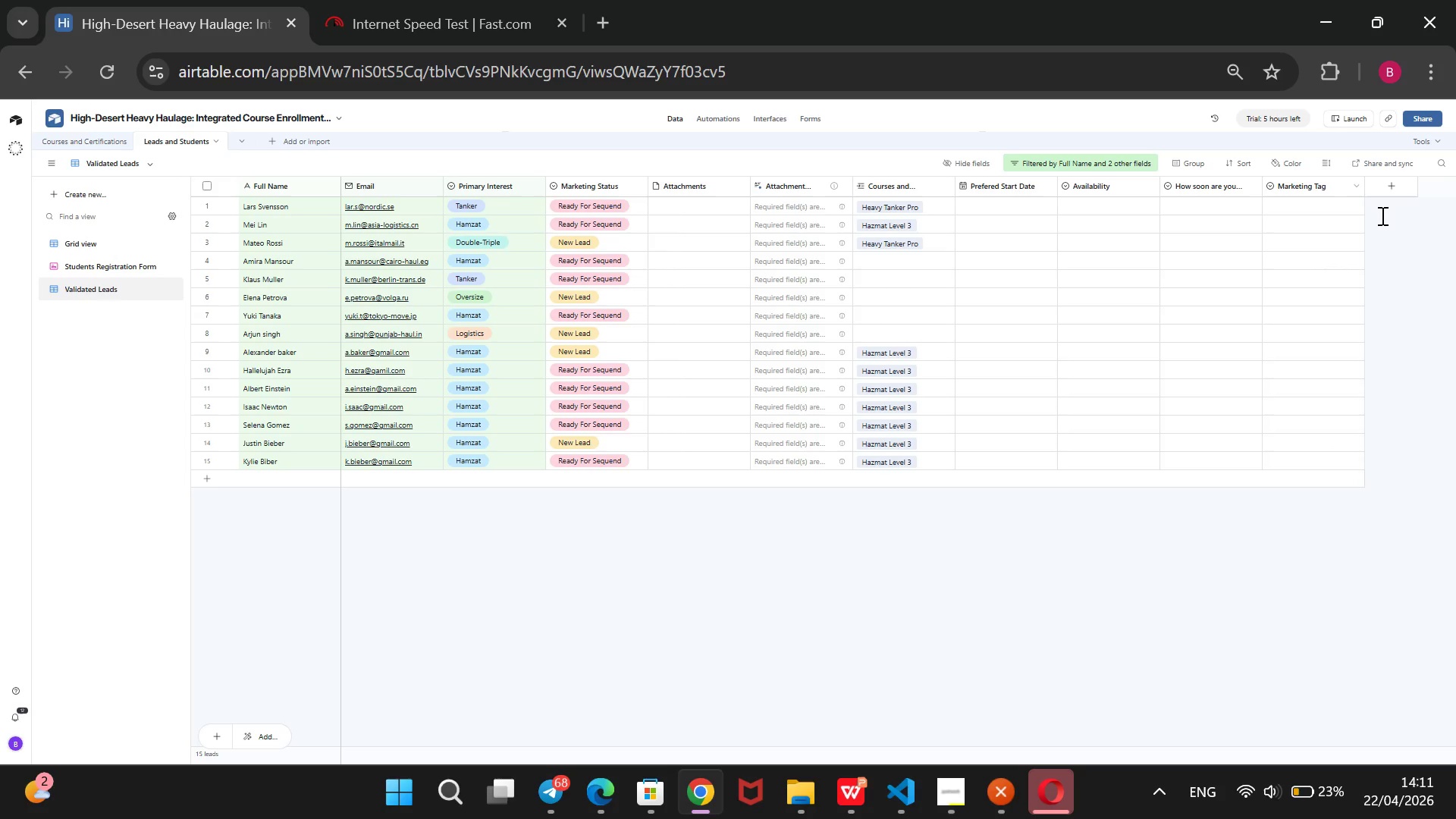 
left_click([1300, 438])
 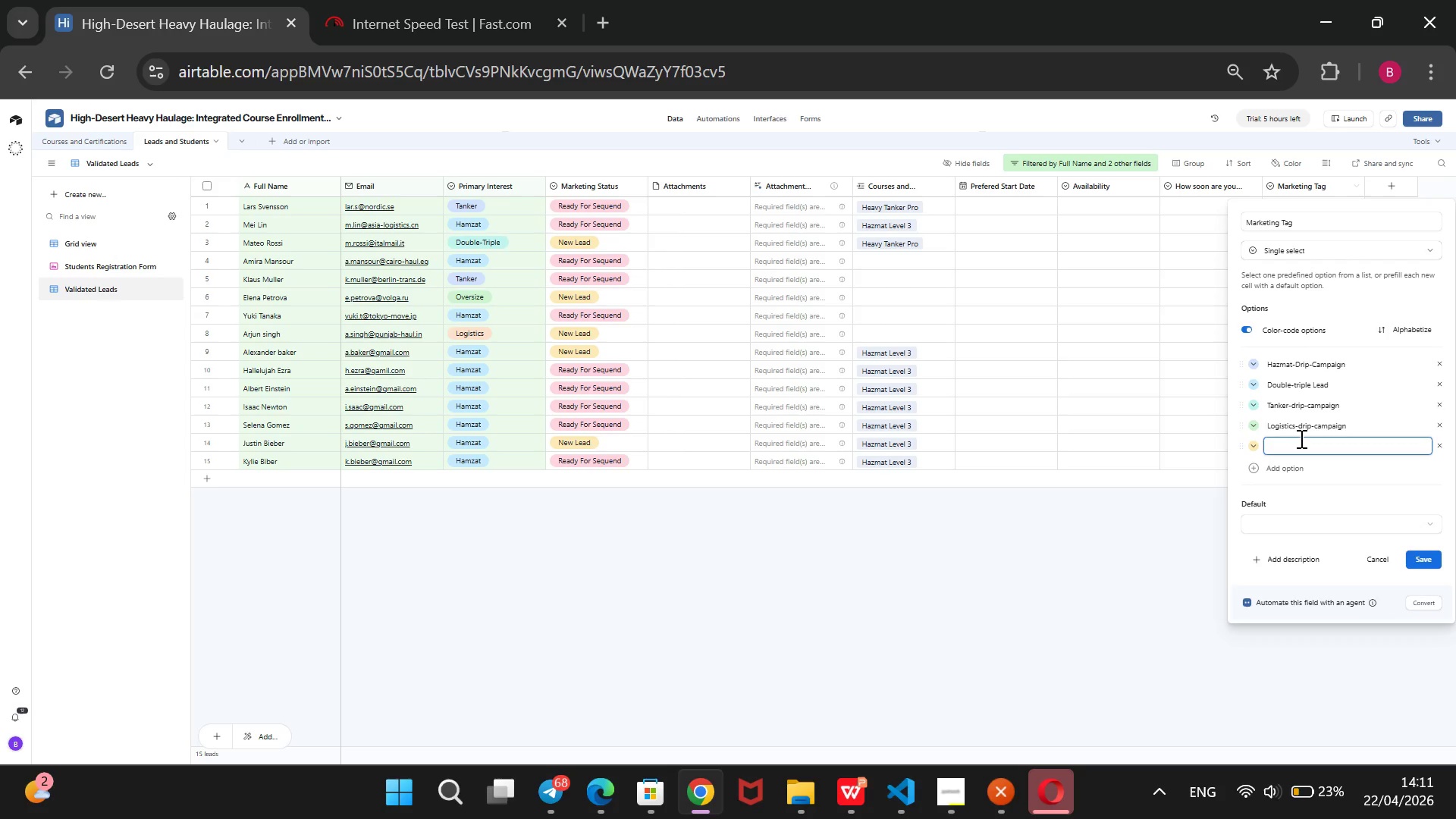 
type(Mountain-lead)
 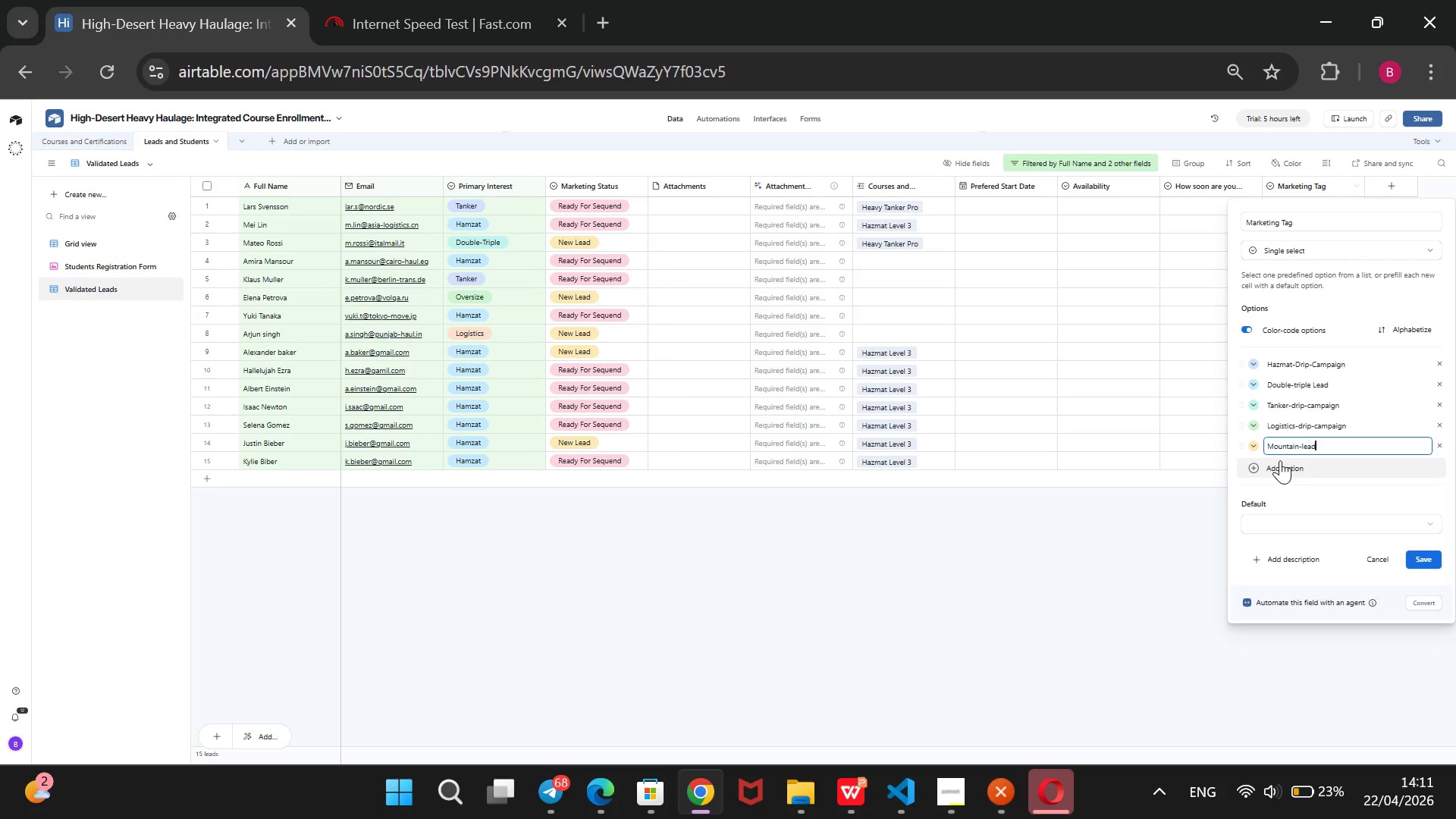 
left_click([1278, 461])
 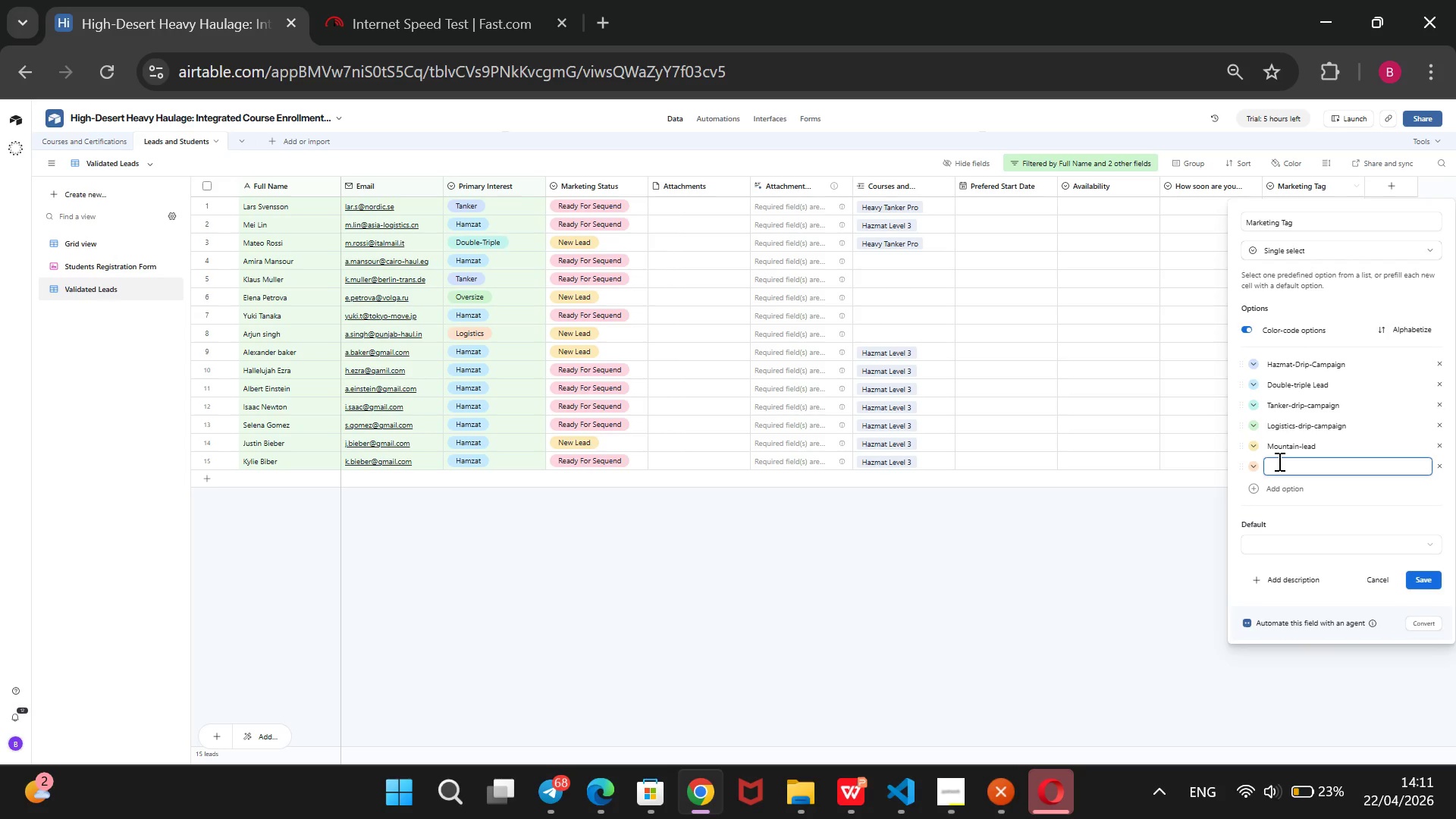 
type(Oversize-lead)
 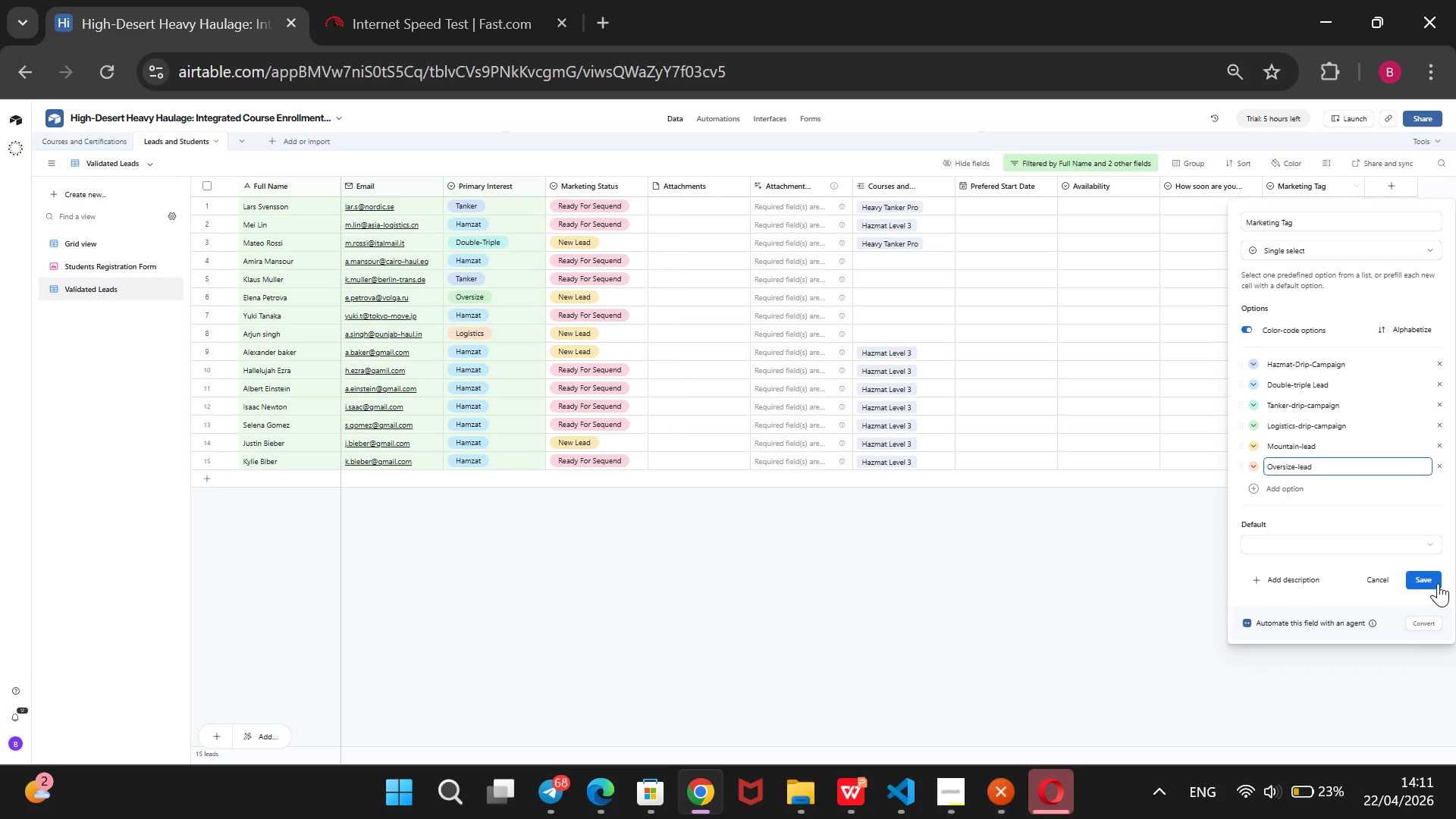 
left_click([1438, 575])
 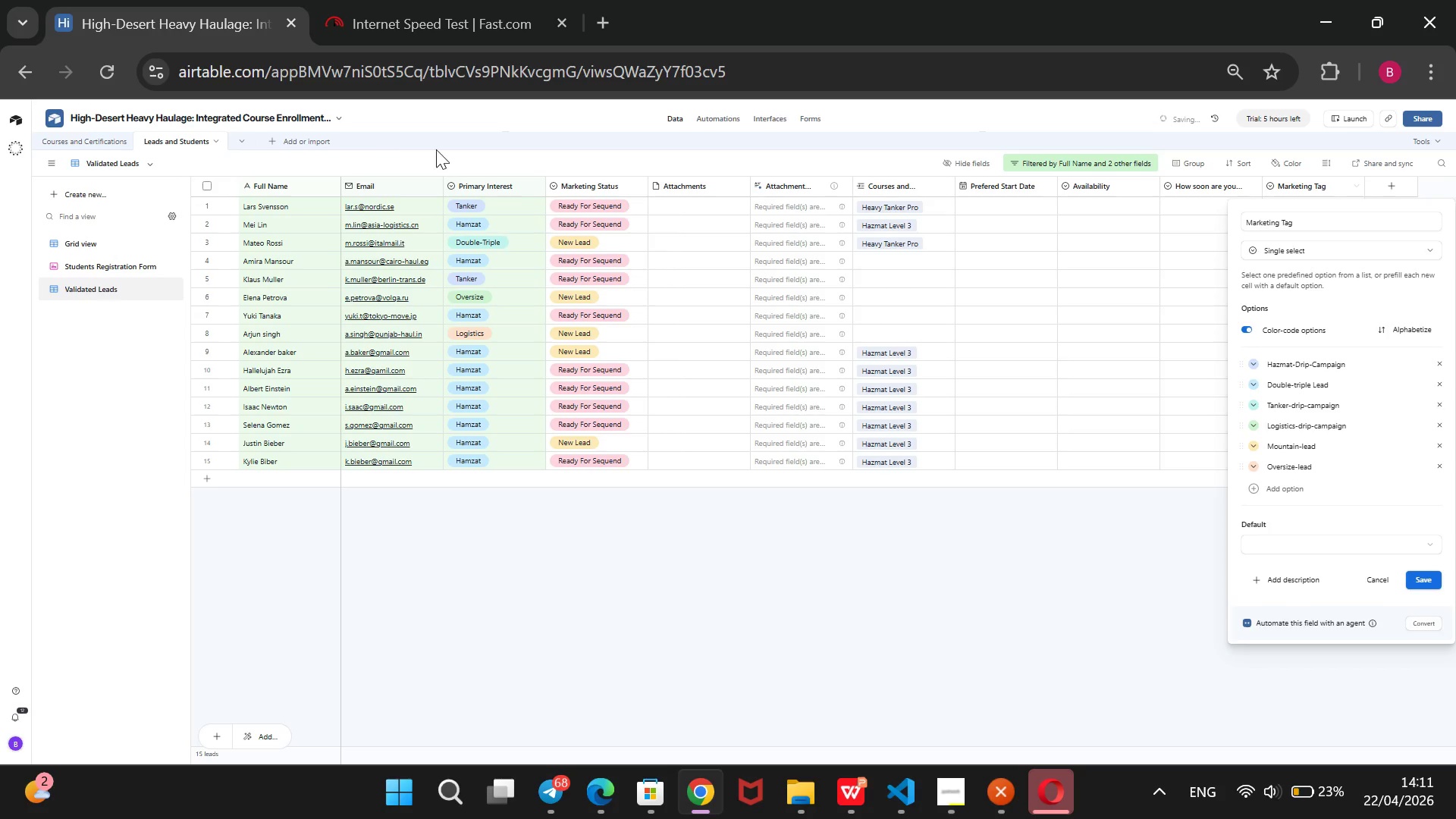 
wait(7.12)
 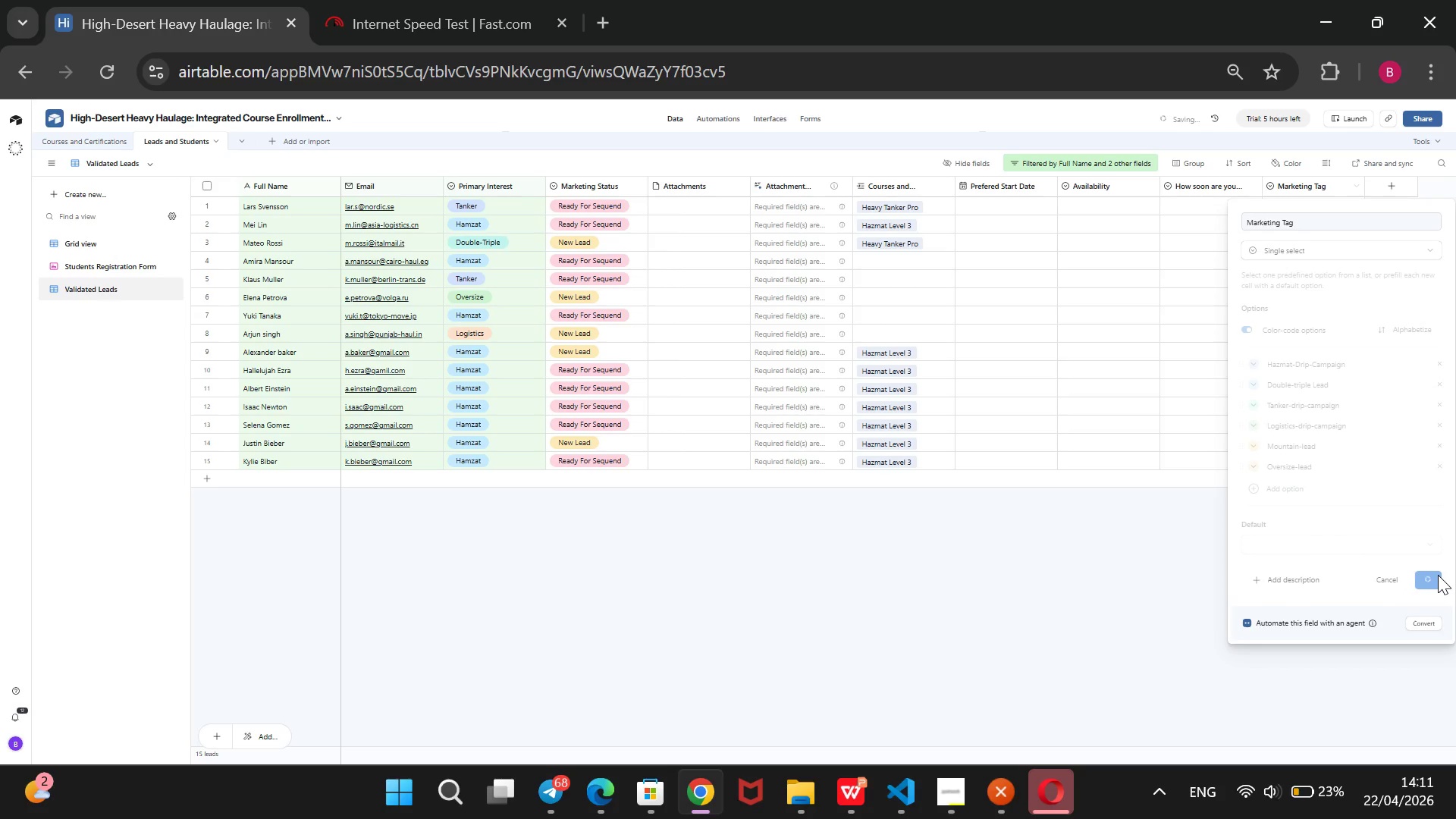 
left_click([720, 112])
 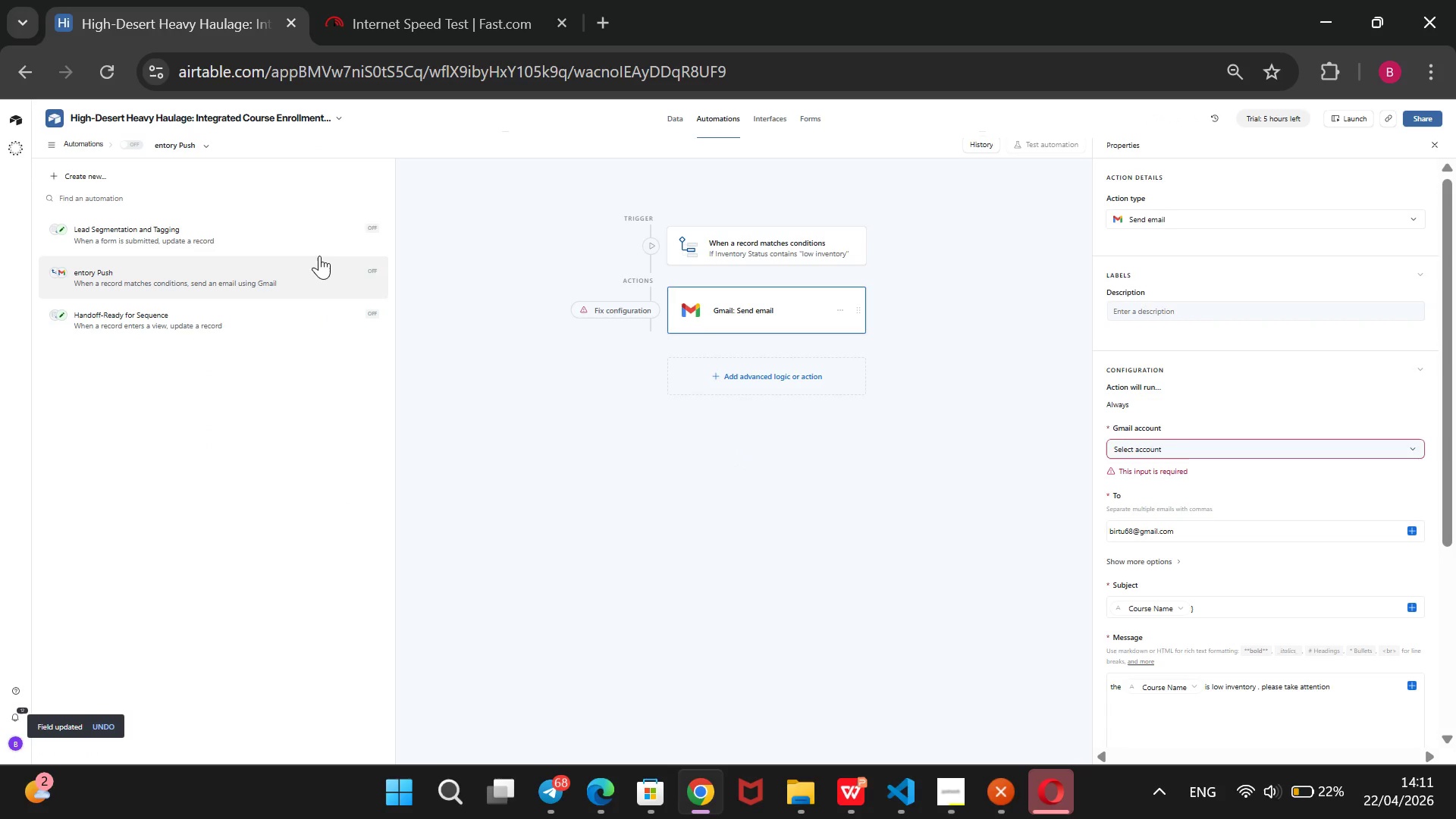 
wait(6.84)
 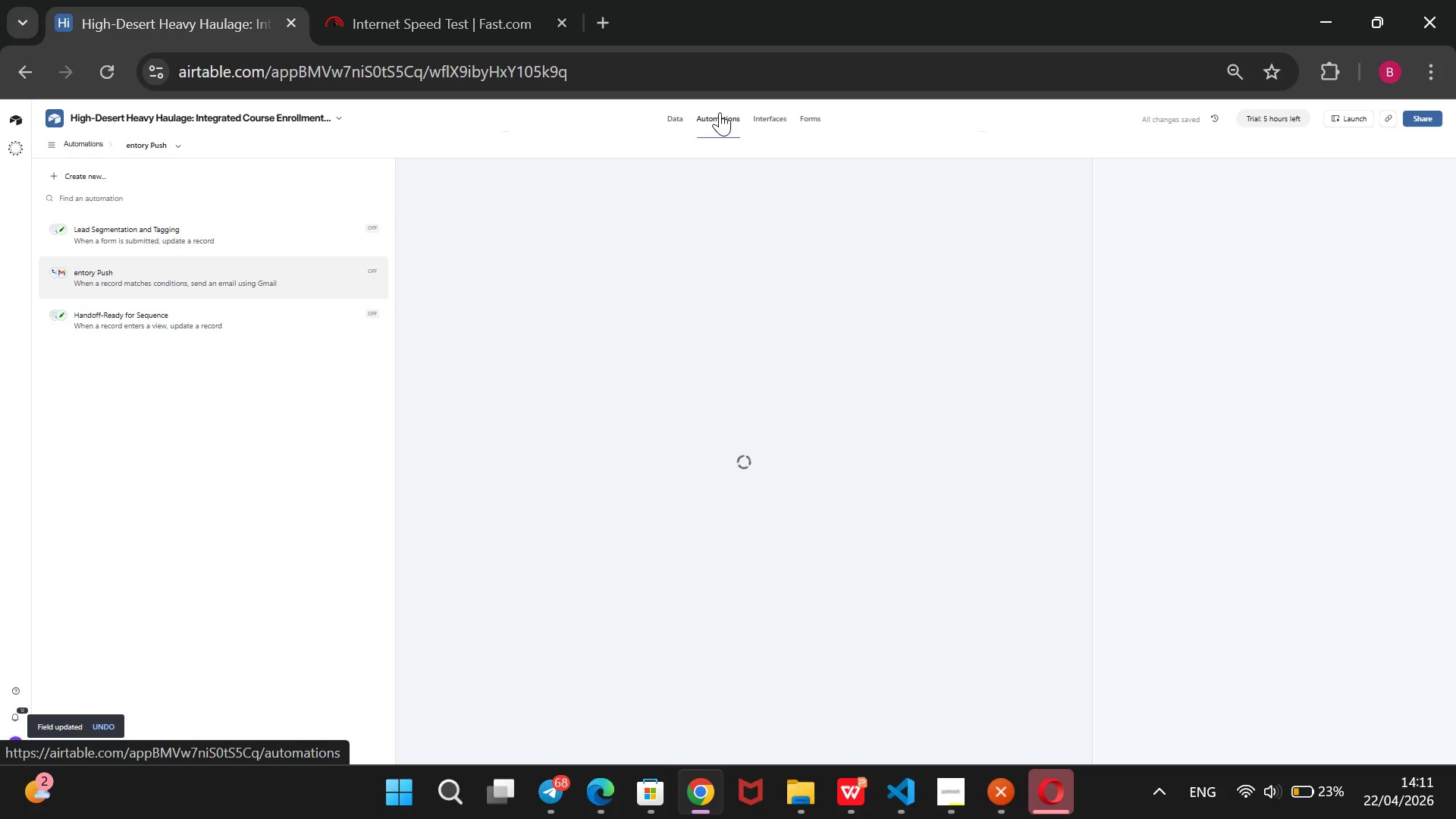 
left_click([180, 242])
 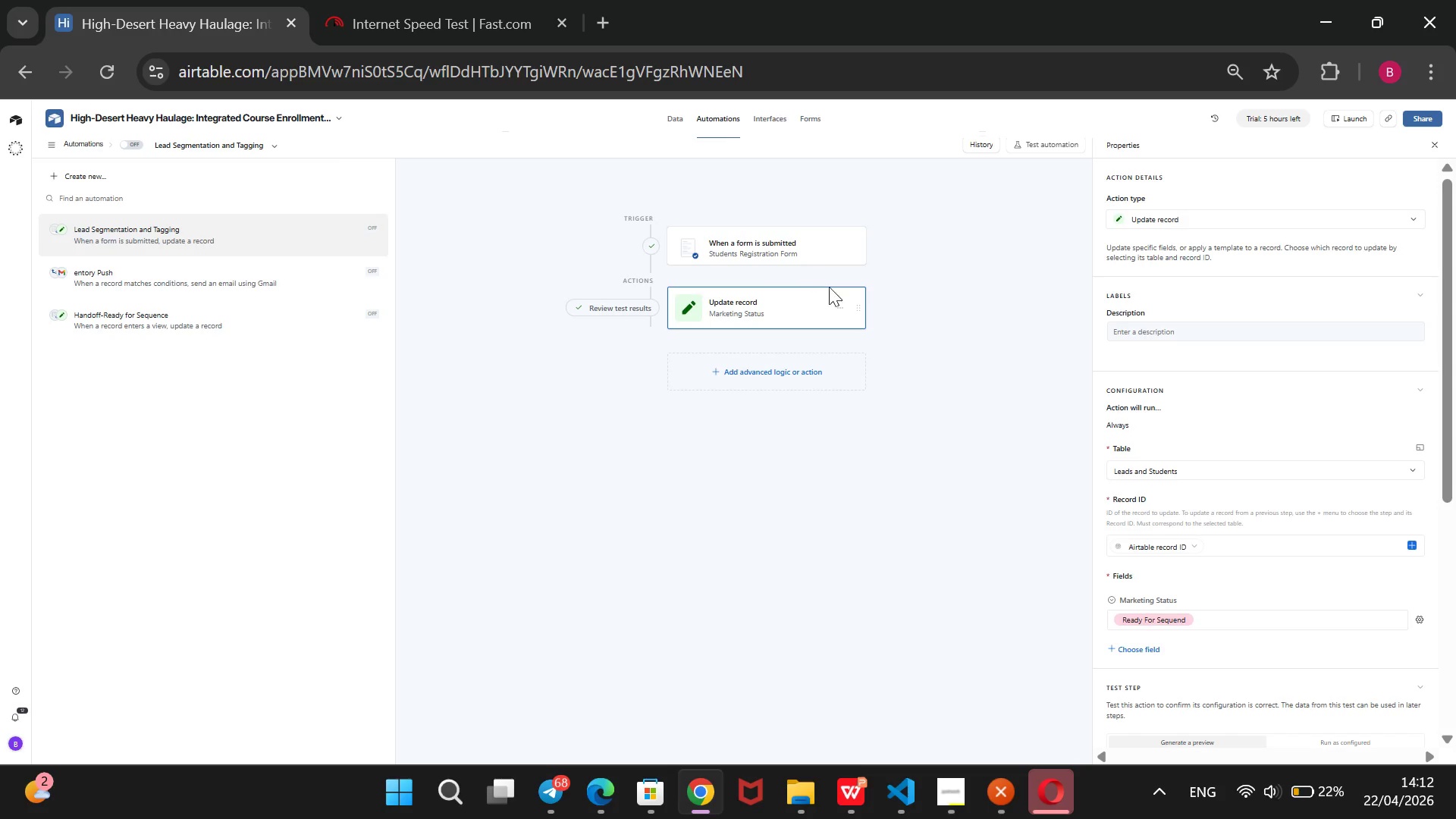 
wait(31.47)
 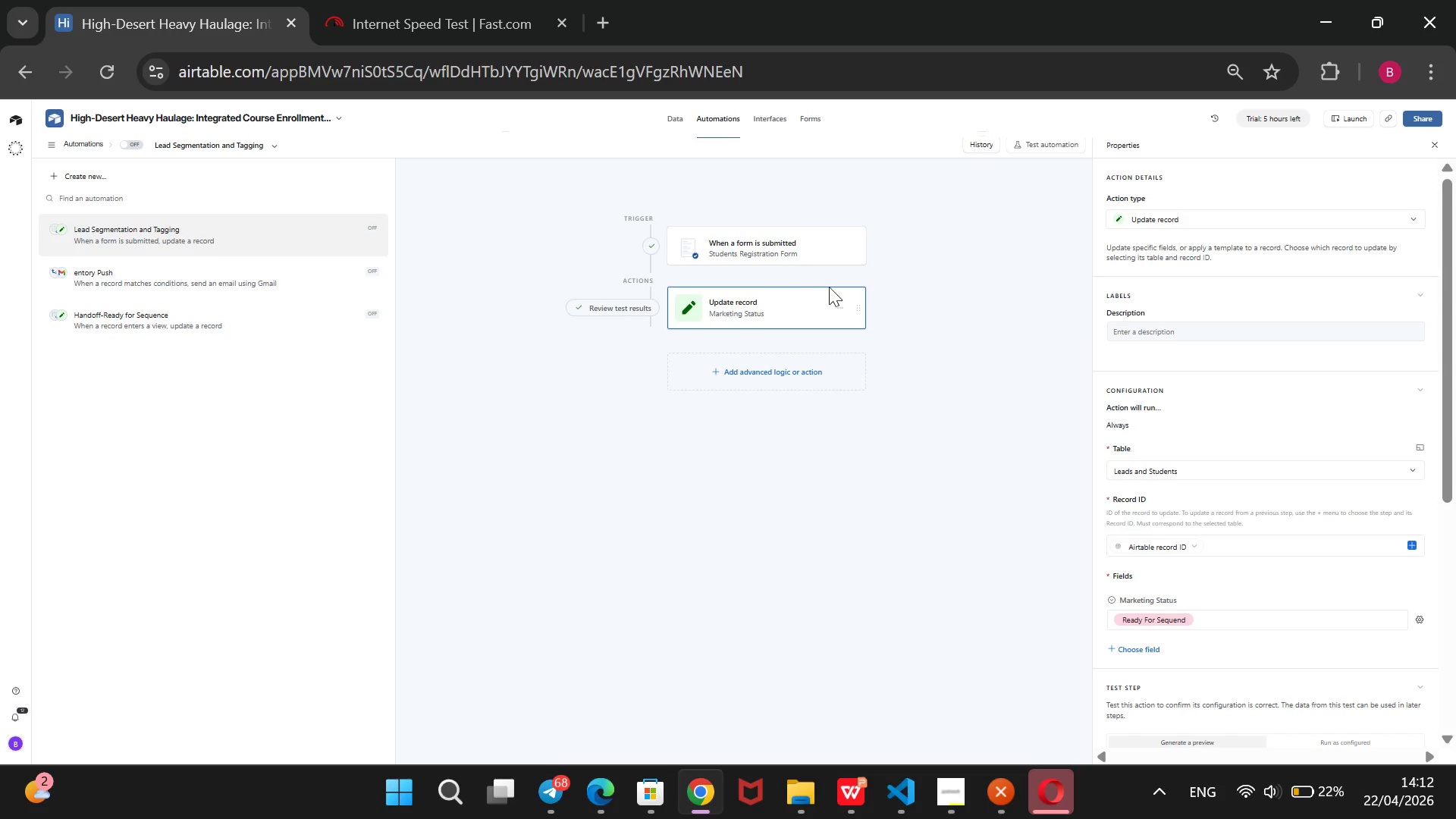 
left_click([1389, 612])
 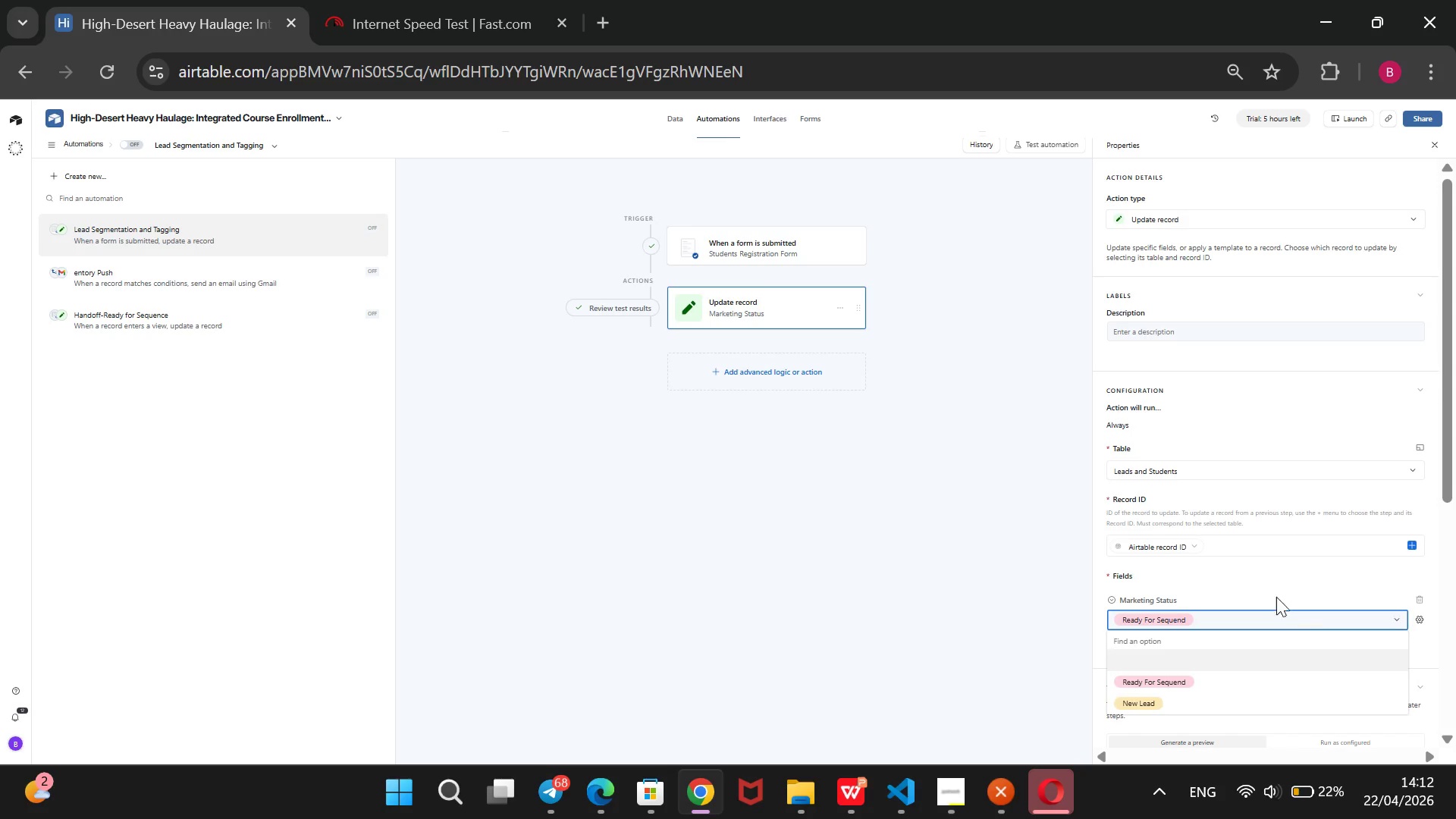 
left_click([1260, 574])
 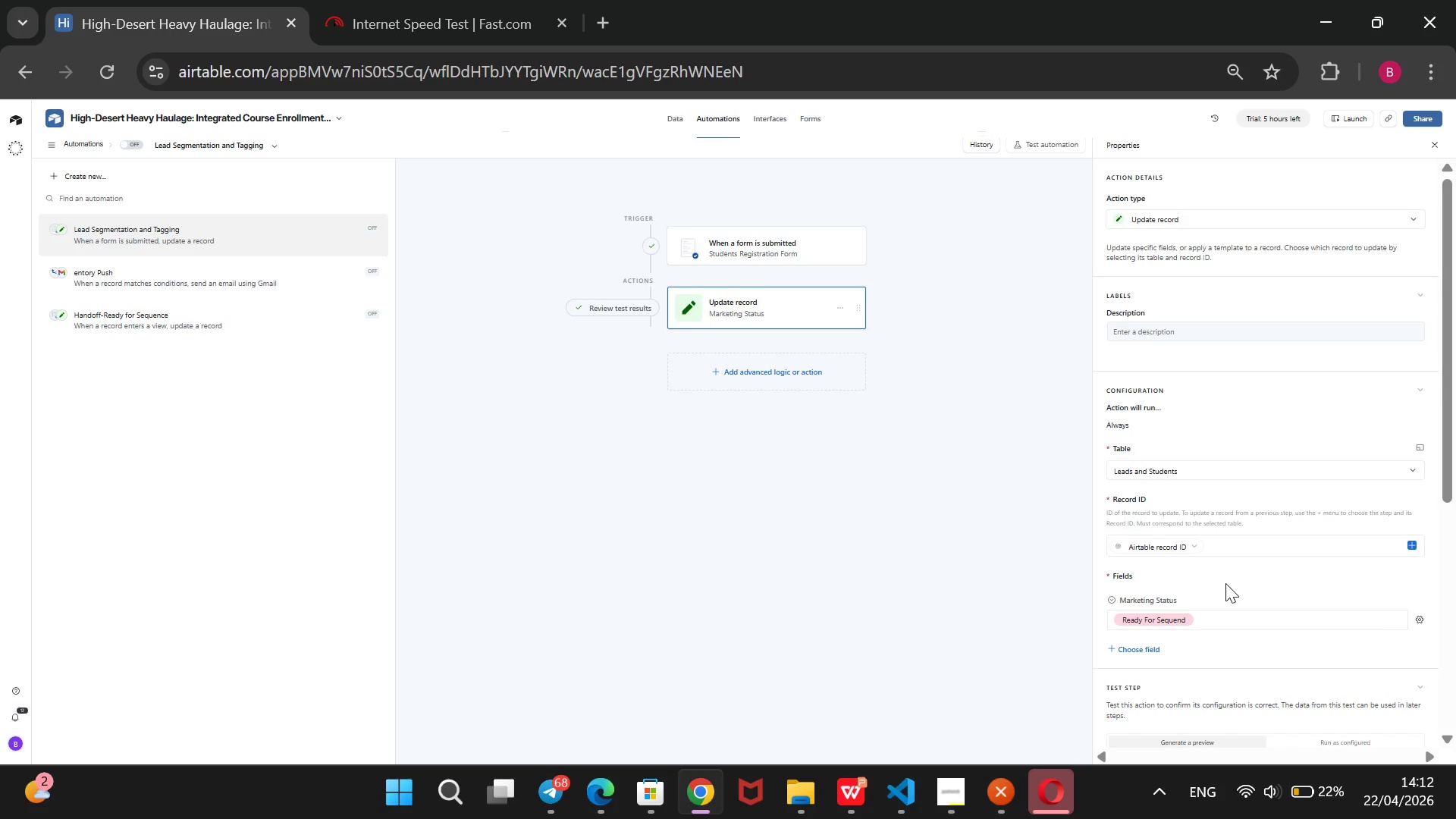 
left_click([1225, 583])
 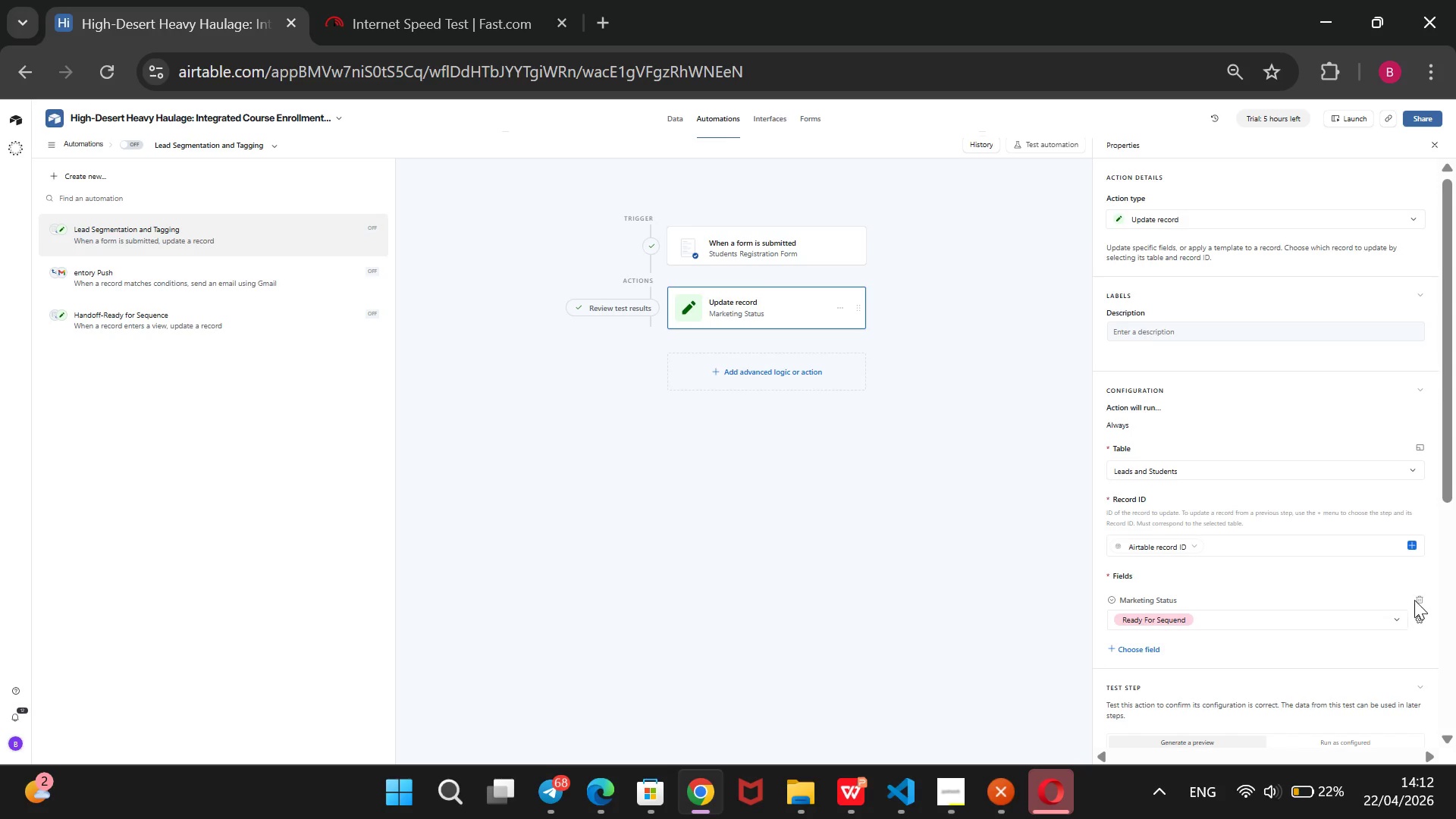 
left_click([1418, 599])
 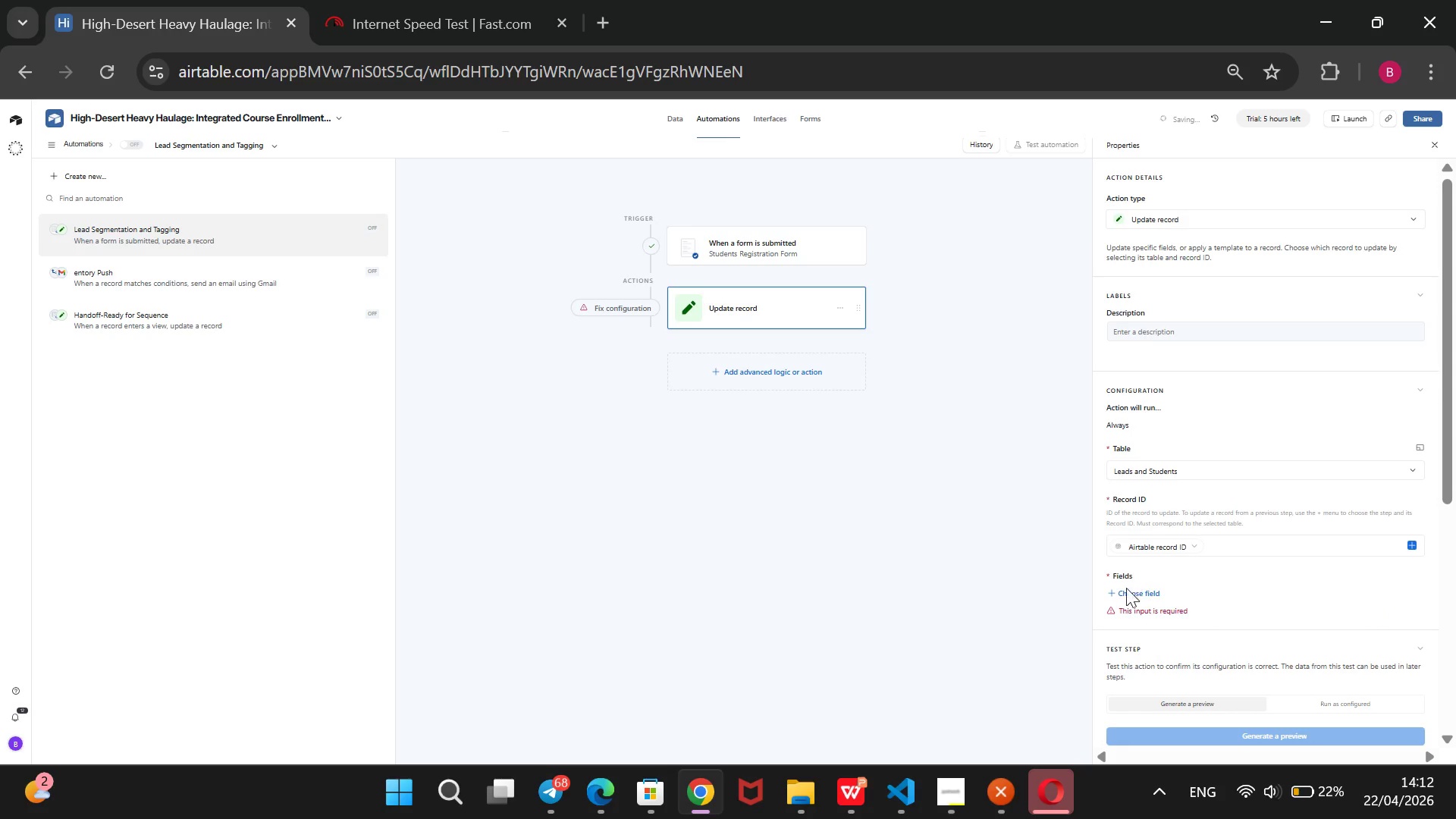 
left_click([1126, 589])
 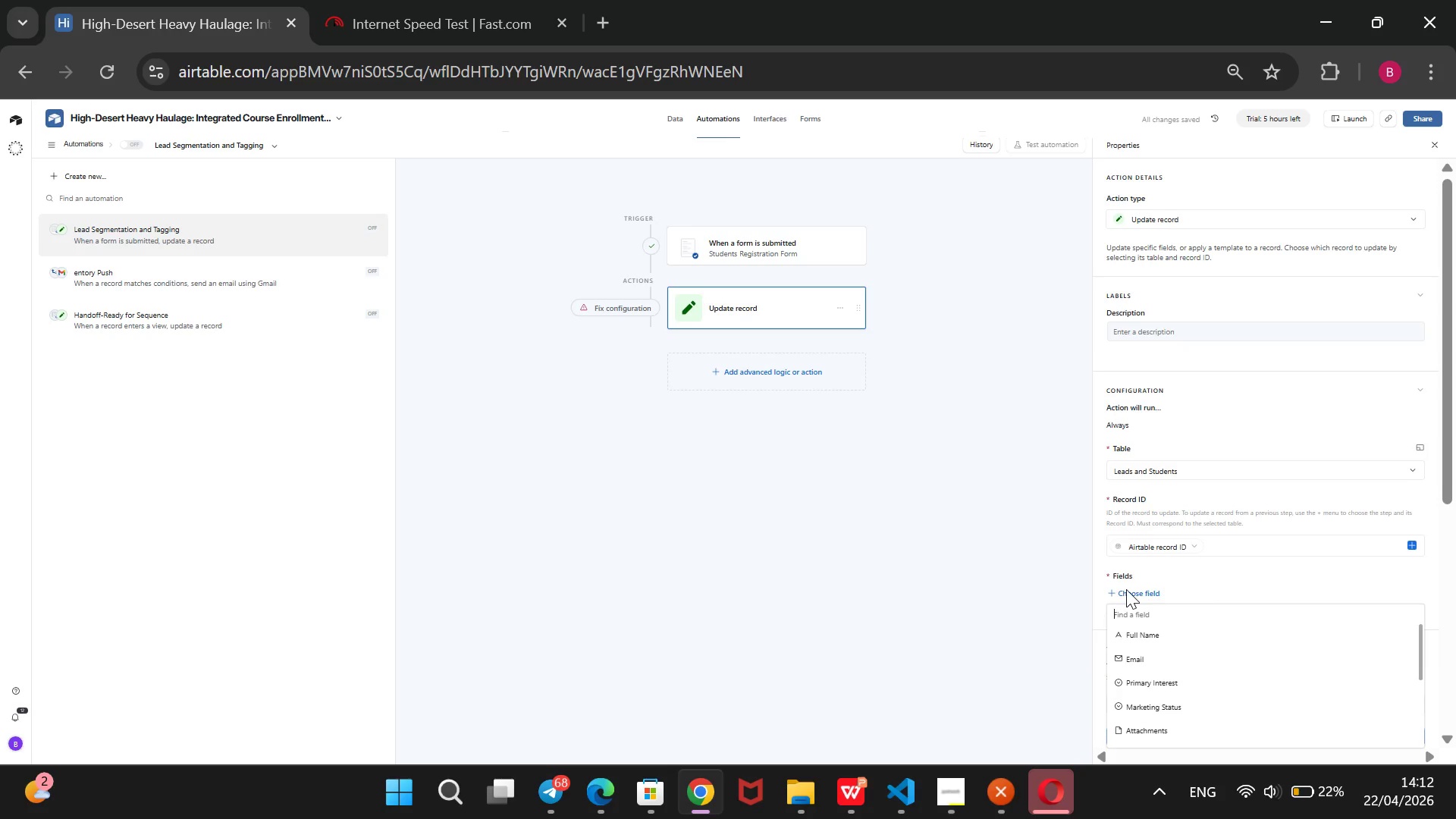 
scroll: coordinate [1171, 559], scroll_direction: down, amount: 4.0
 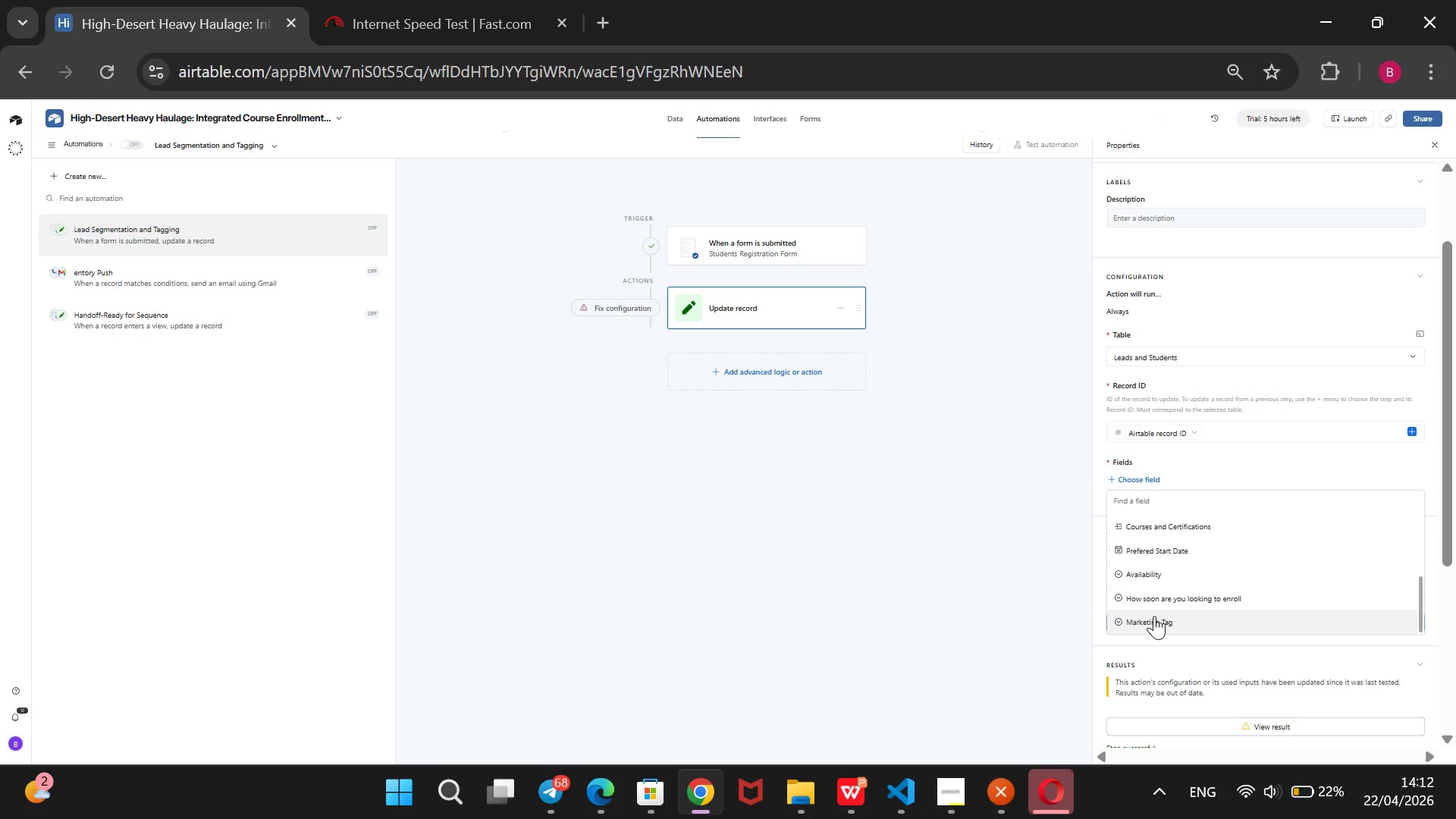 
left_click([1154, 616])
 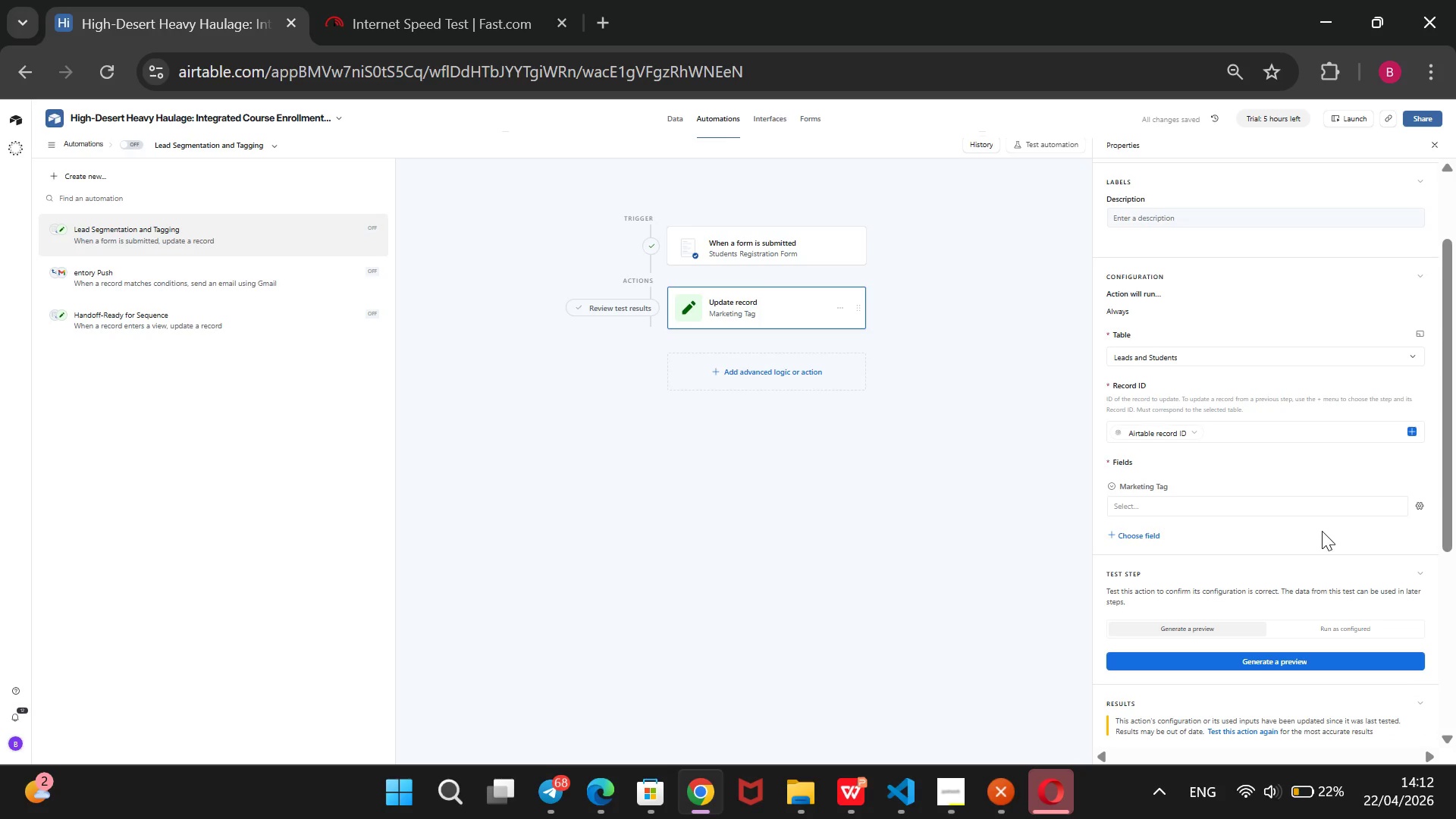 
left_click([1325, 499])
 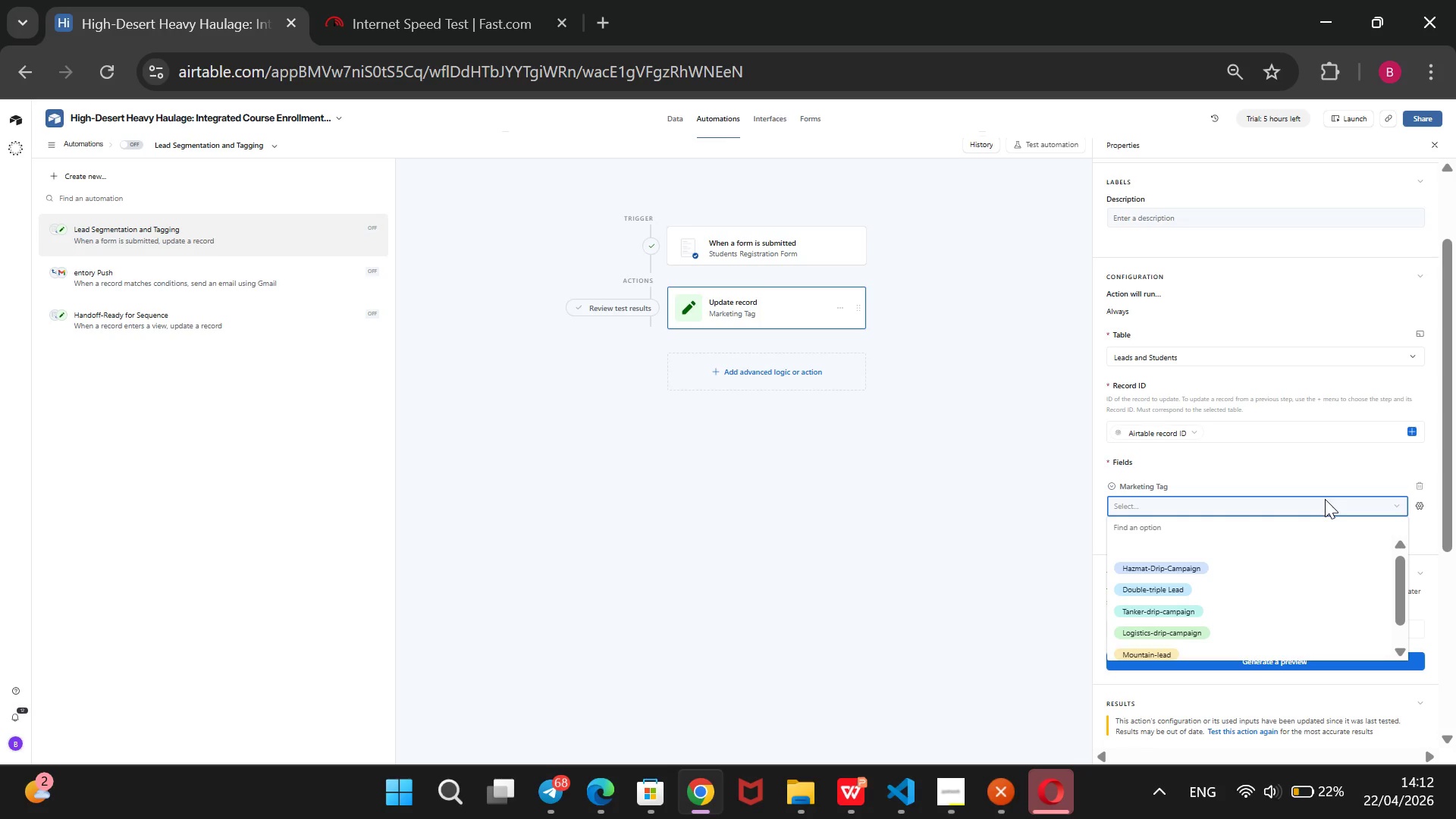 
wait(7.36)
 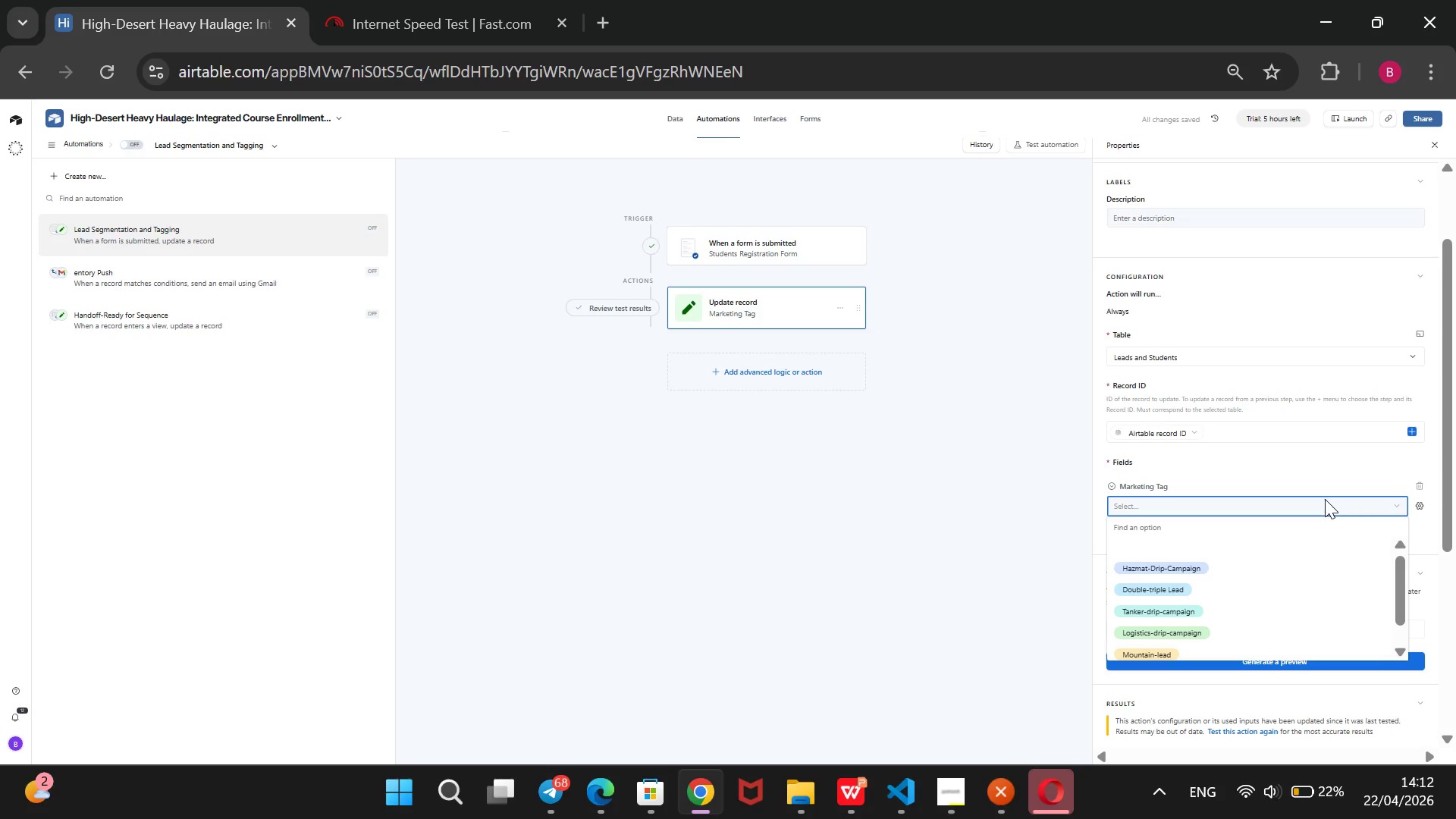 
scroll: coordinate [1325, 499], scroll_direction: down, amount: 2.0
 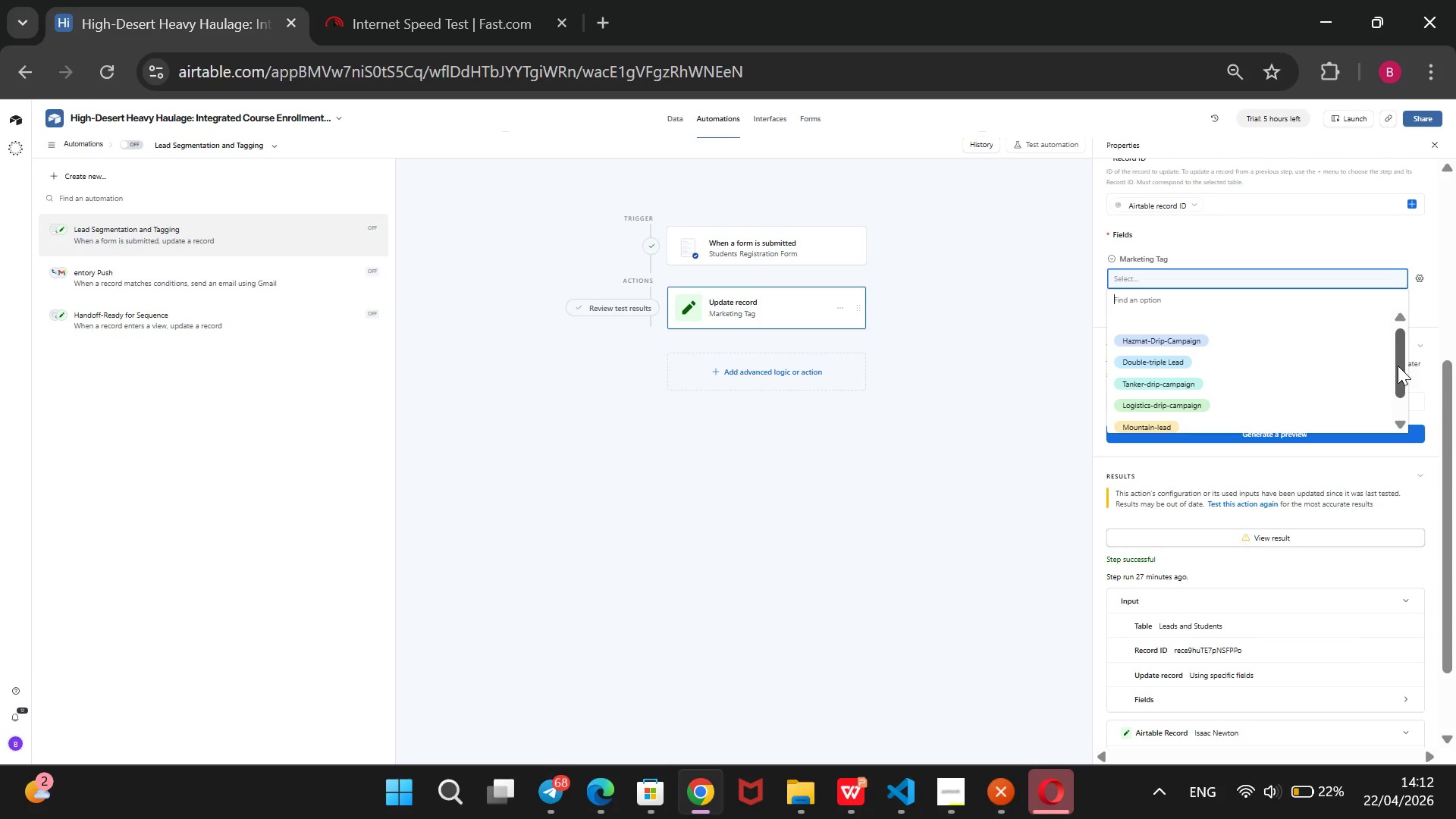 
left_click([1398, 366])
 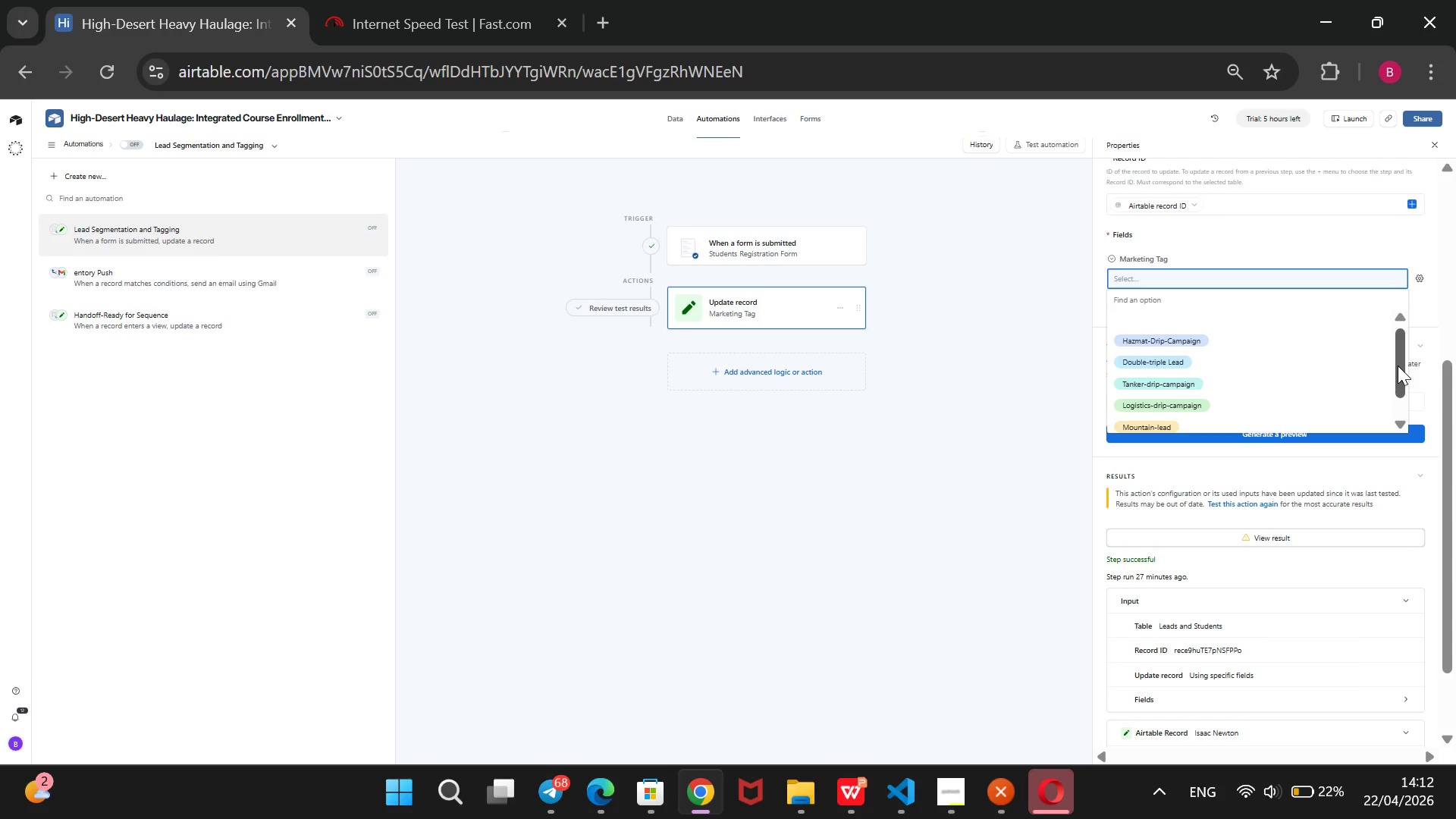 
scroll: coordinate [1398, 366], scroll_direction: down, amount: 2.0
 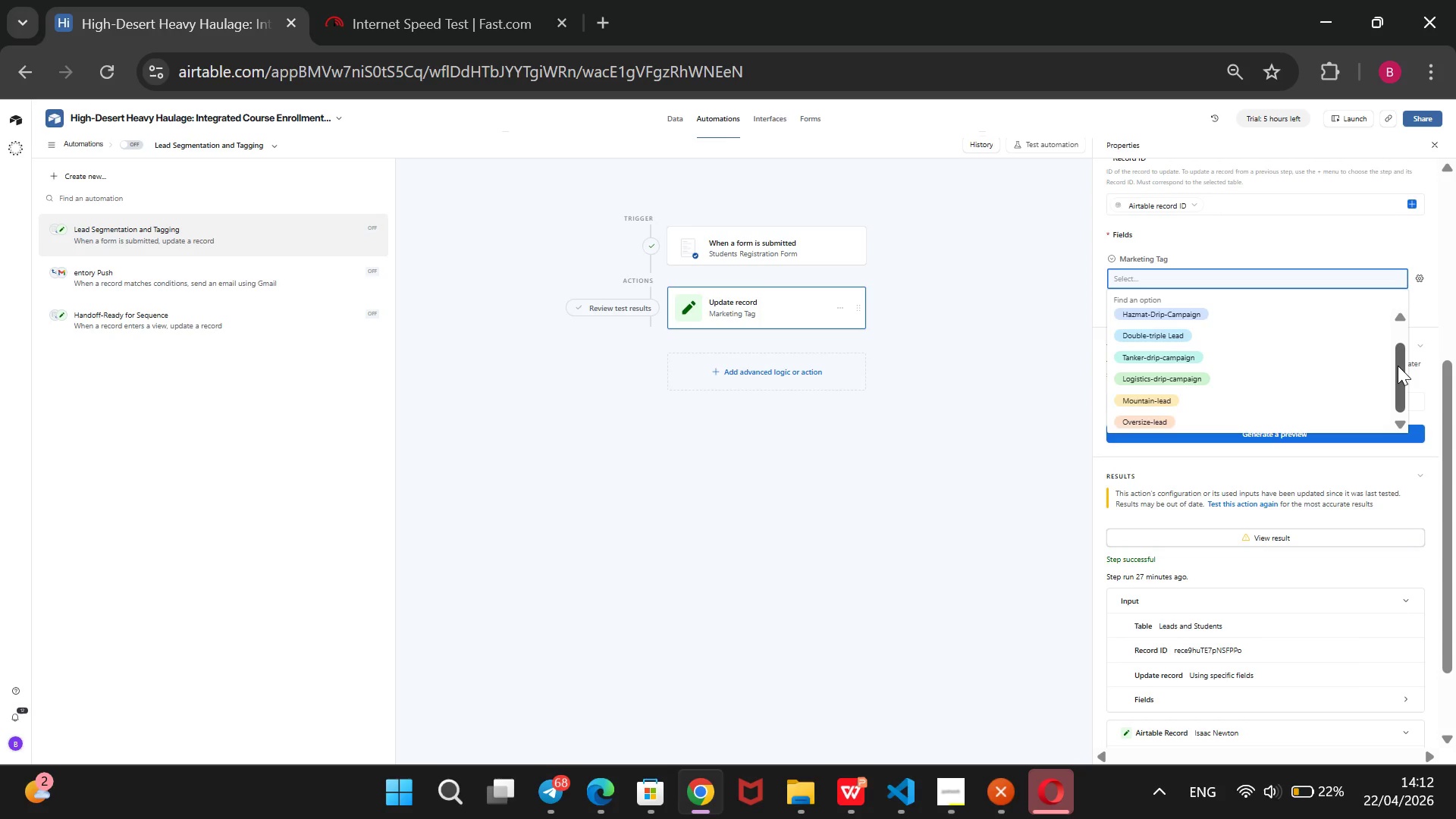 
scroll: coordinate [1398, 366], scroll_direction: up, amount: 1.0
 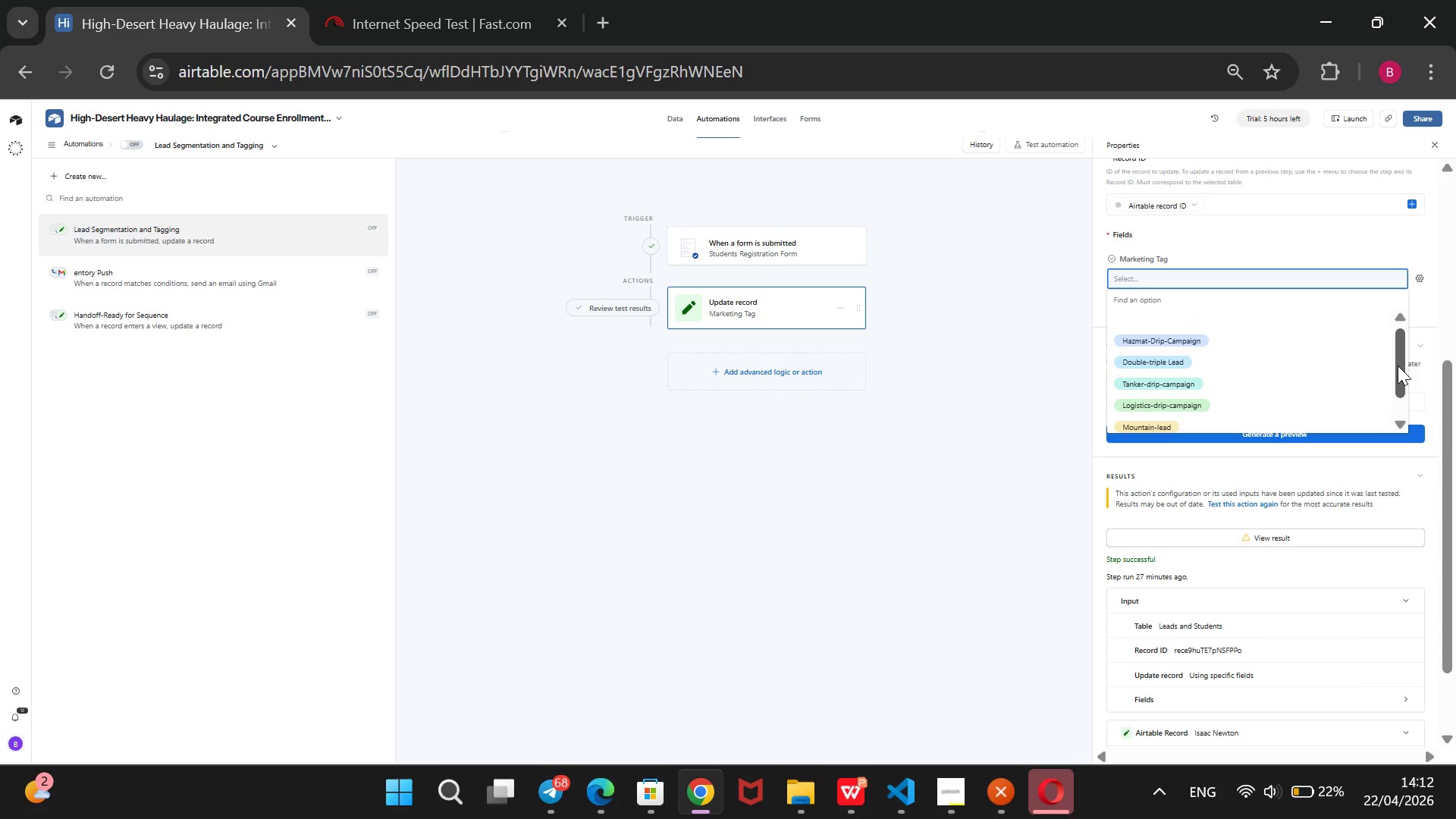 
scroll: coordinate [1398, 366], scroll_direction: down, amount: 1.0
 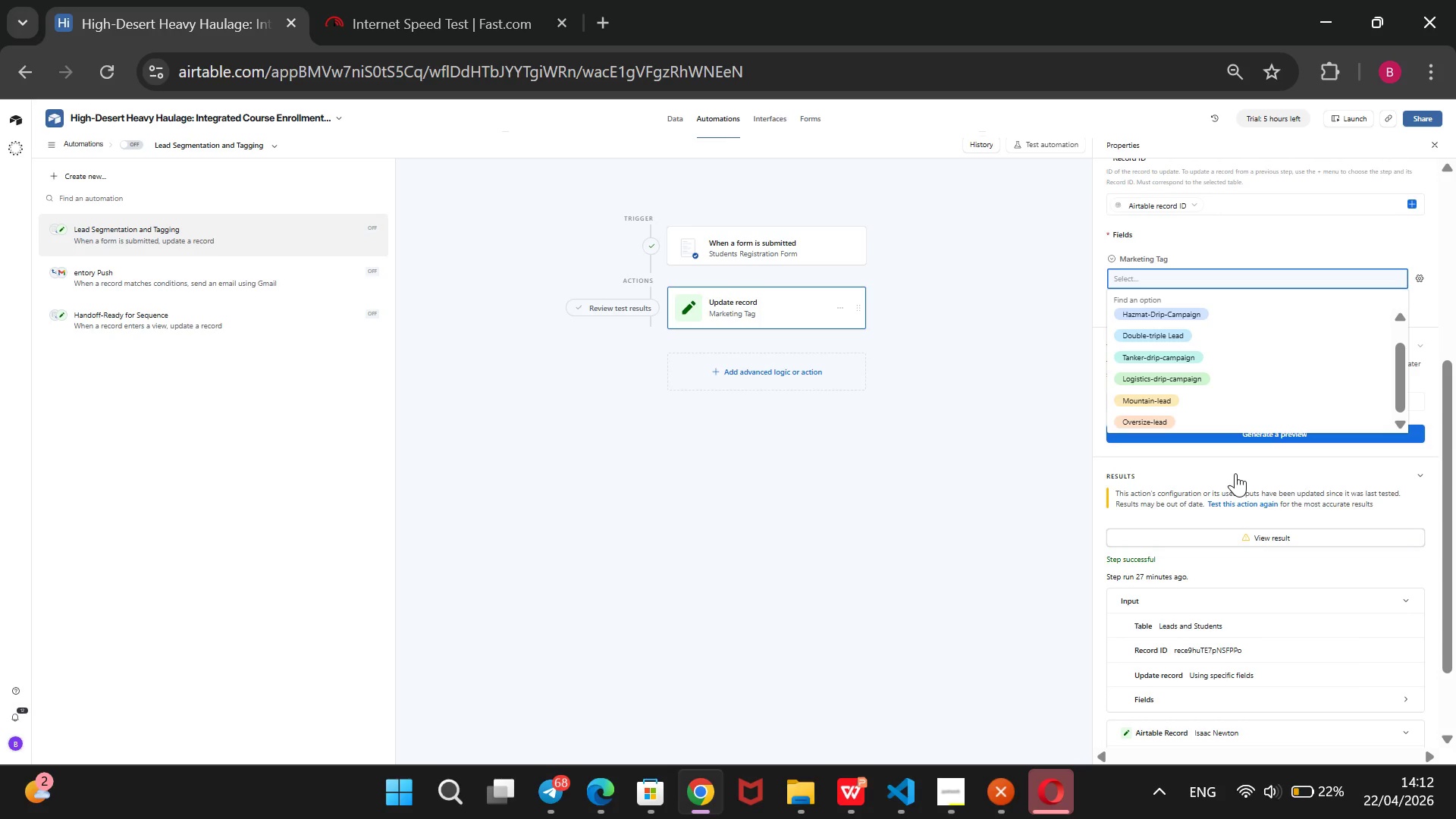 
left_click([1235, 473])
 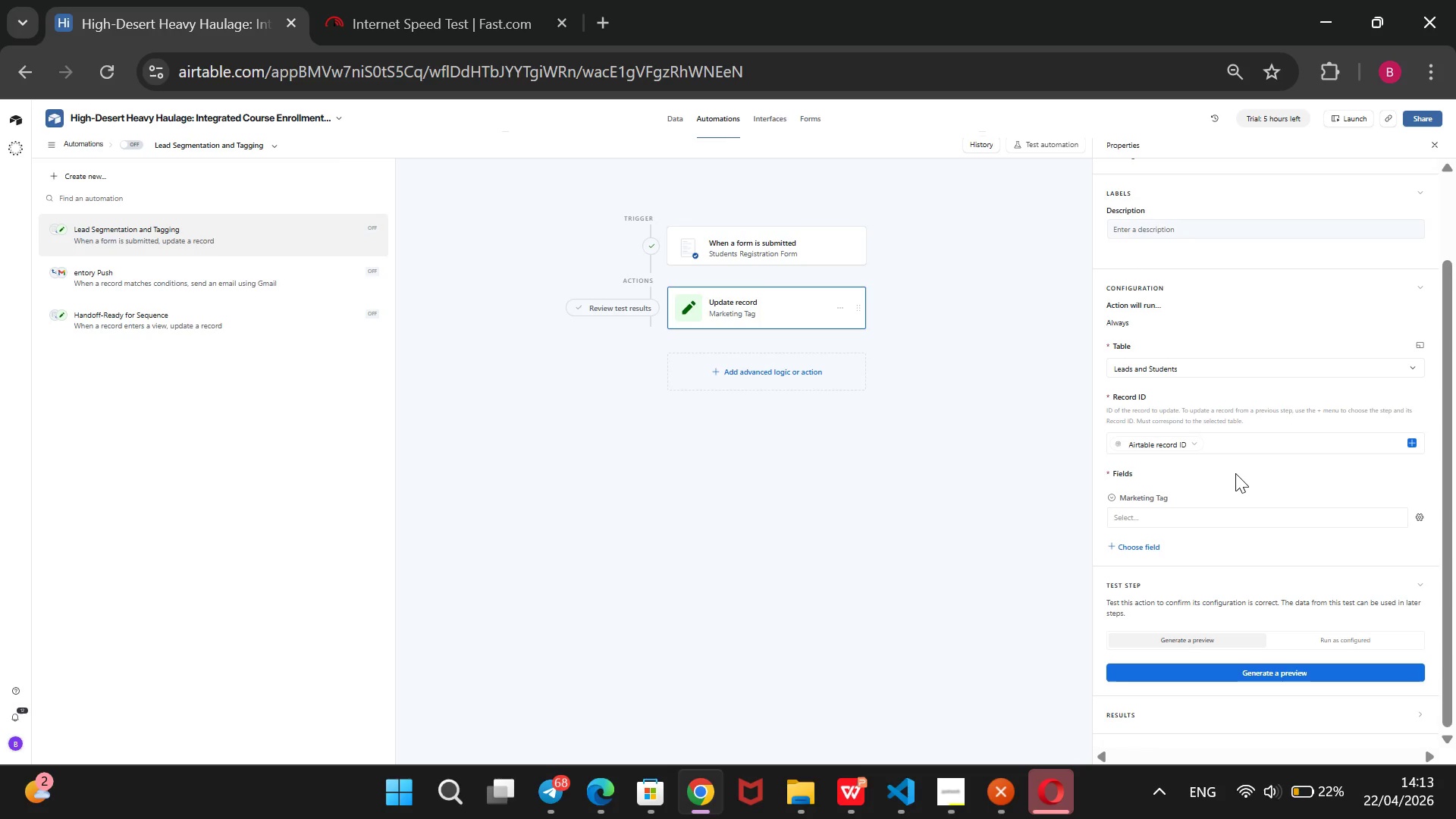 
wait(16.47)
 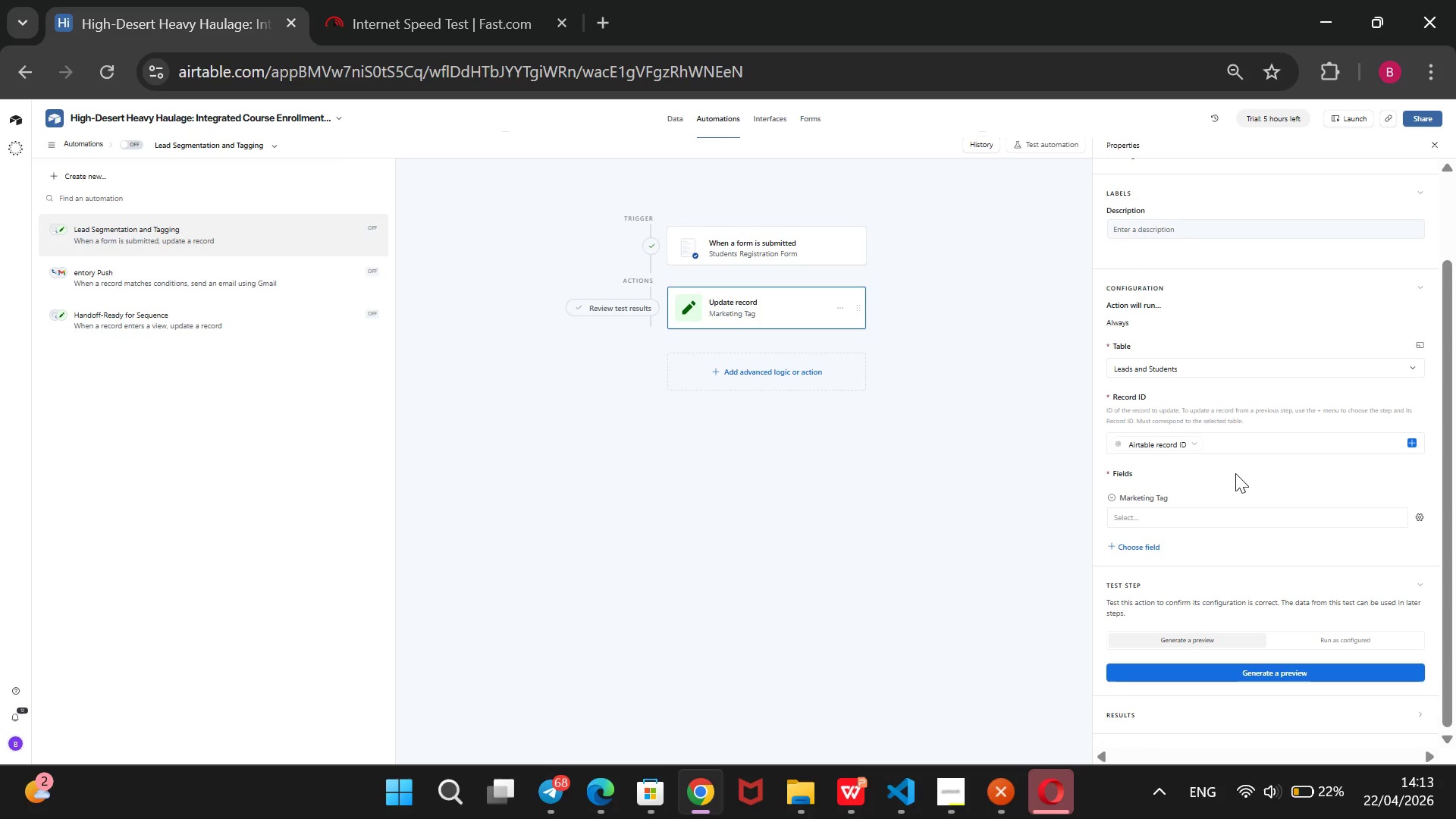 
scroll: coordinate [1234, 481], scroll_direction: up, amount: 2.0
 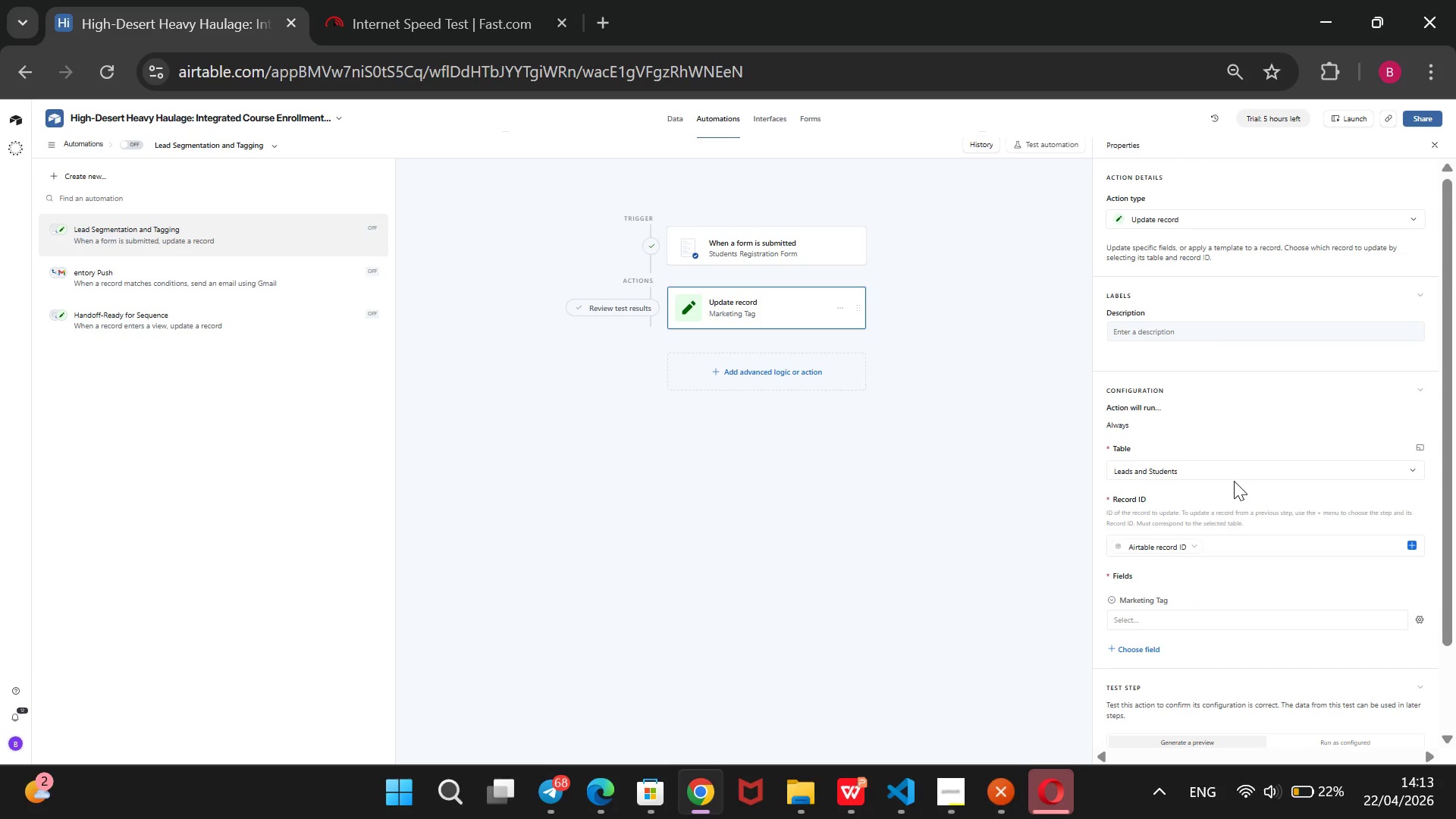 
scroll: coordinate [1234, 481], scroll_direction: down, amount: 2.0
 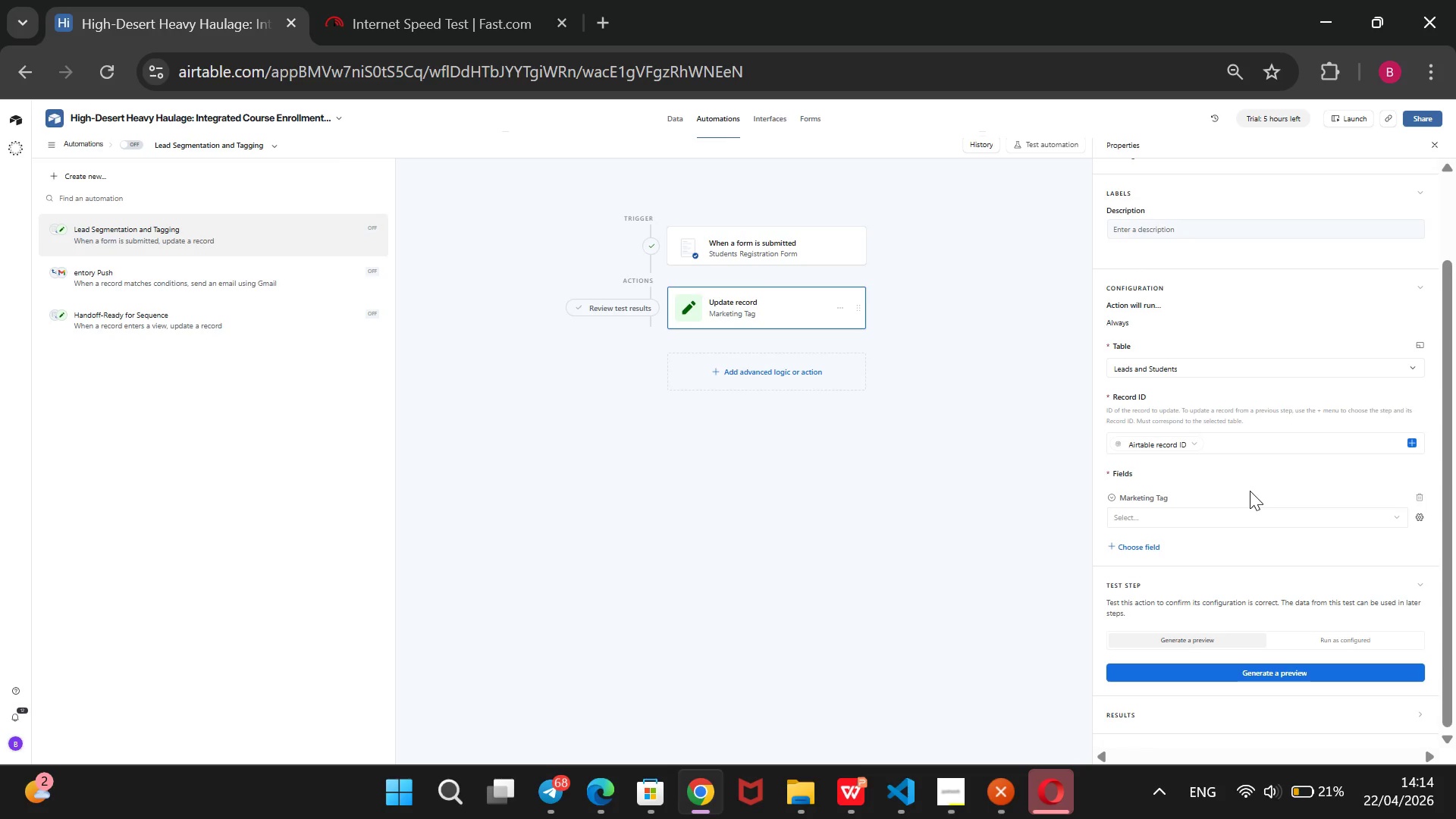 
wait(99.37)
 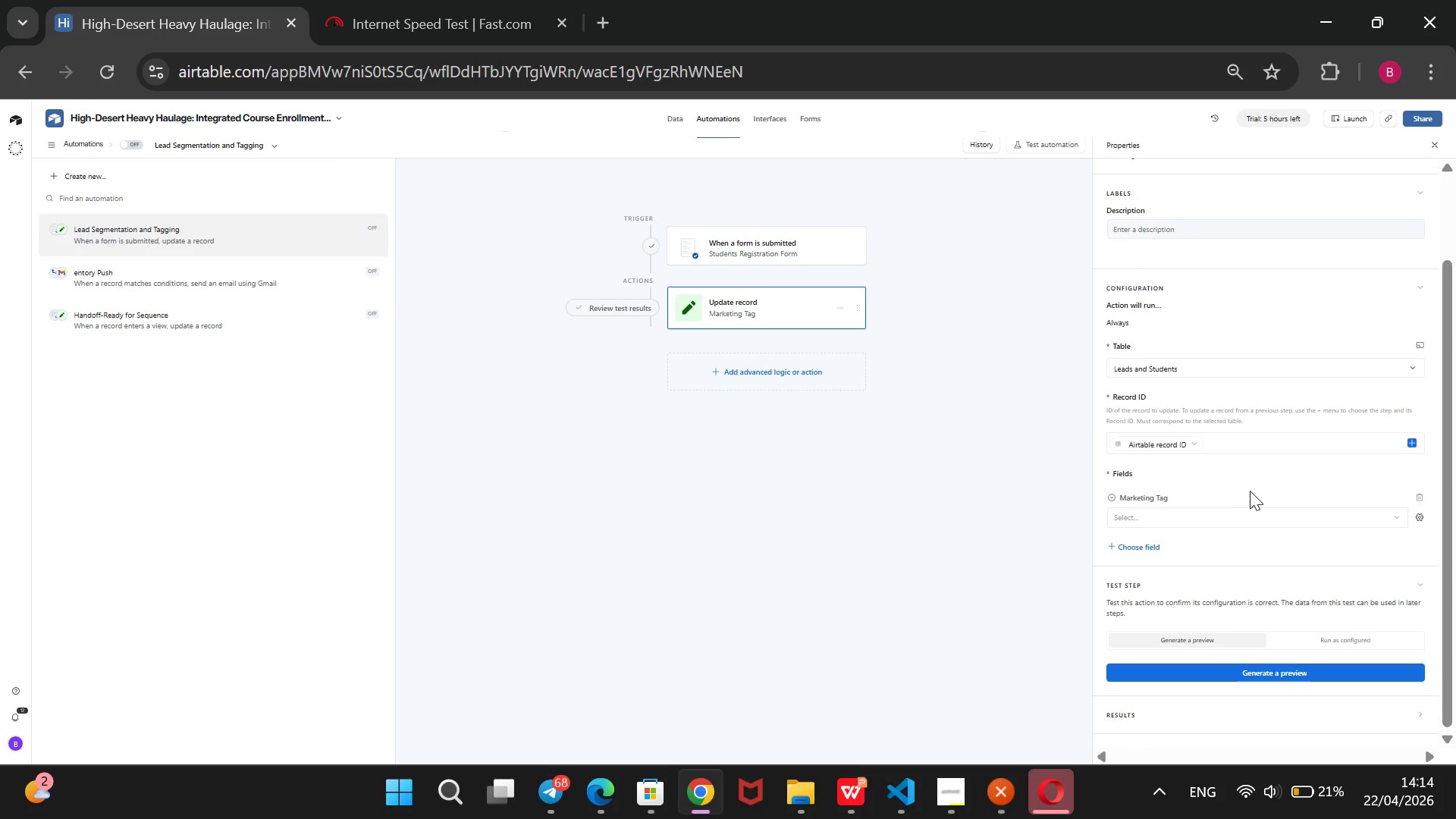 
scroll: coordinate [1245, 491], scroll_direction: down, amount: 2.0
 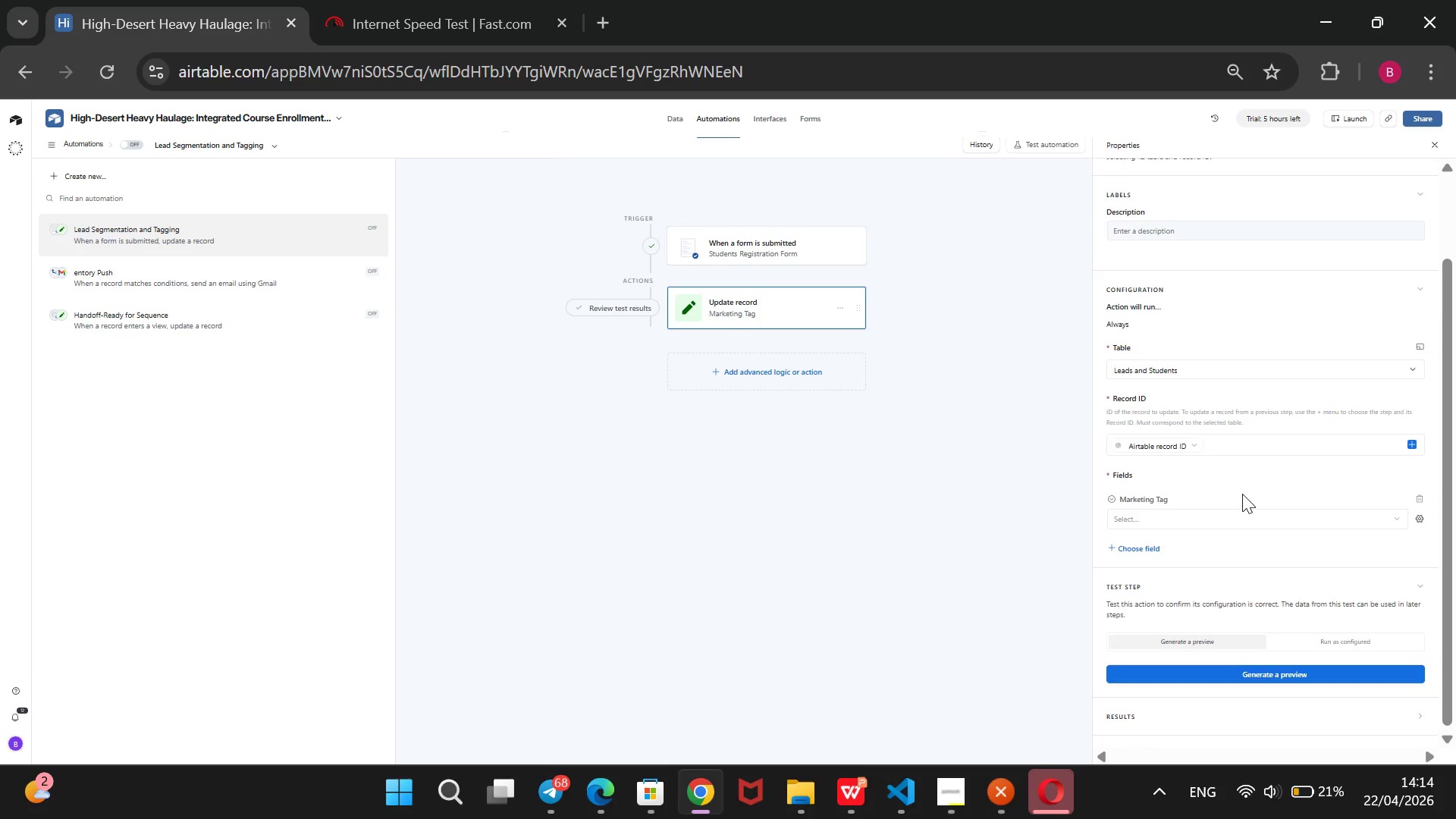 
scroll: coordinate [1242, 494], scroll_direction: up, amount: 4.0
 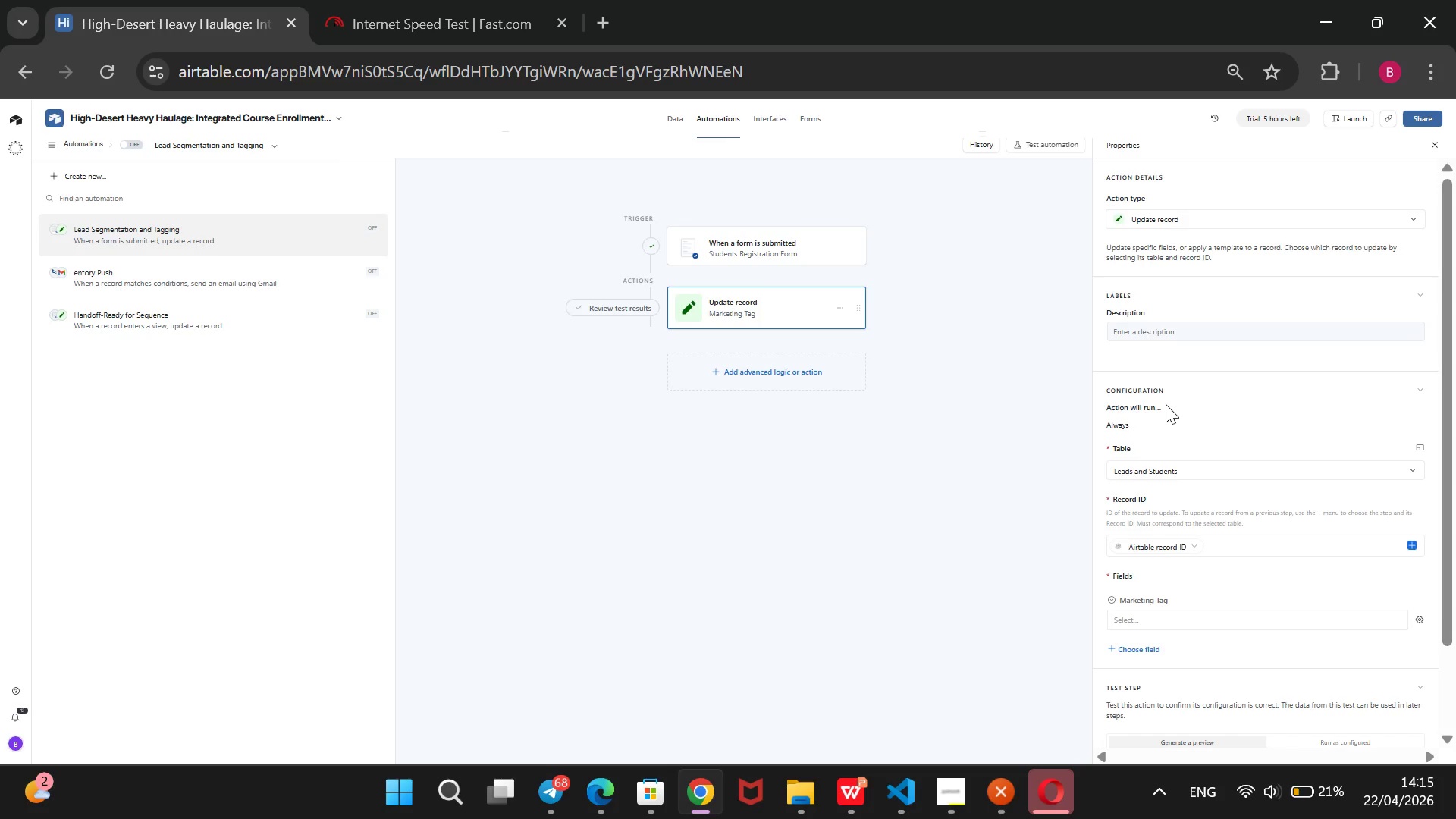 
wait(24.24)
 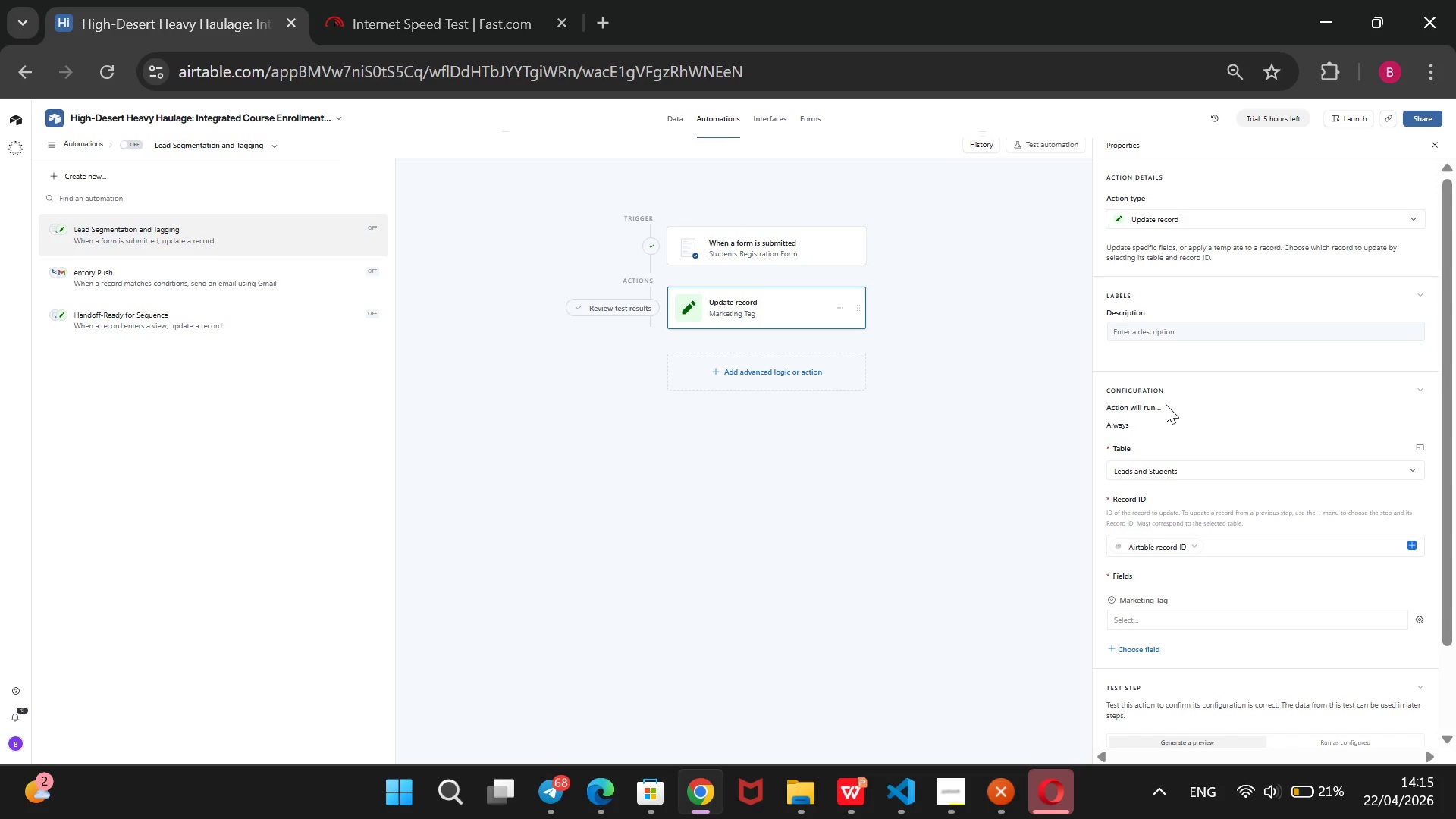 
scroll: coordinate [1166, 404], scroll_direction: down, amount: 3.0
 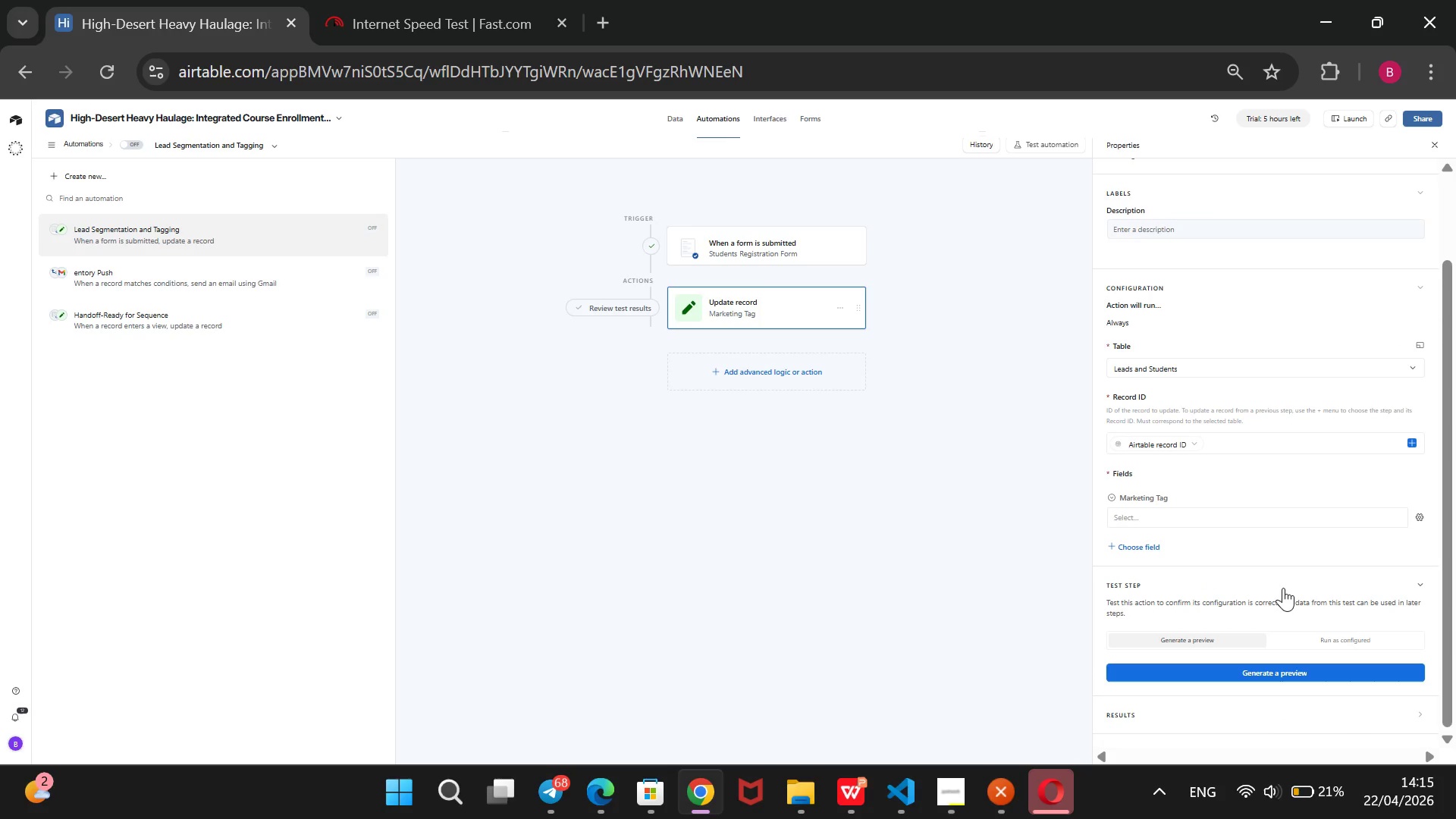 
wait(46.43)
 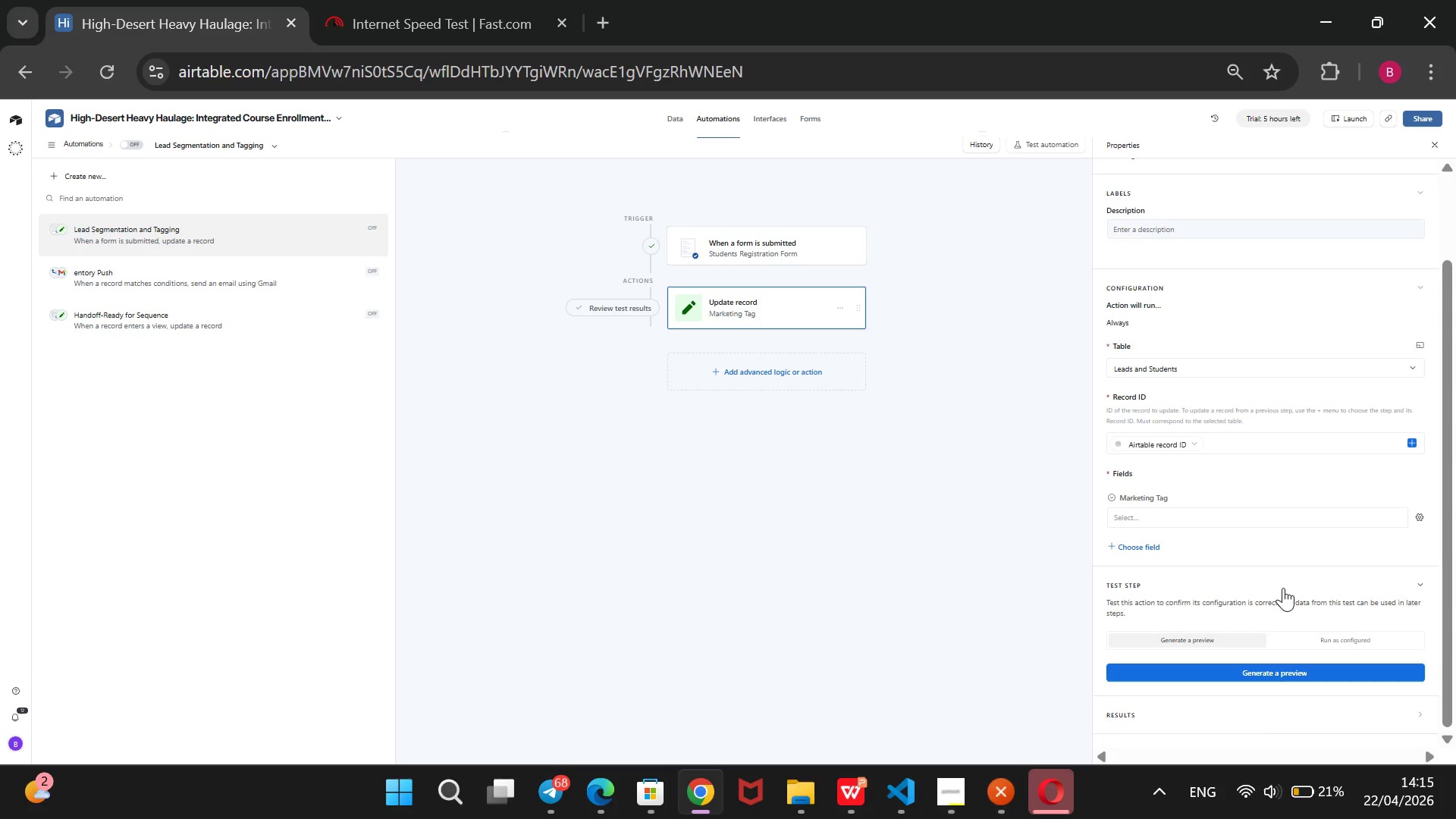 
left_click([1410, 644])
 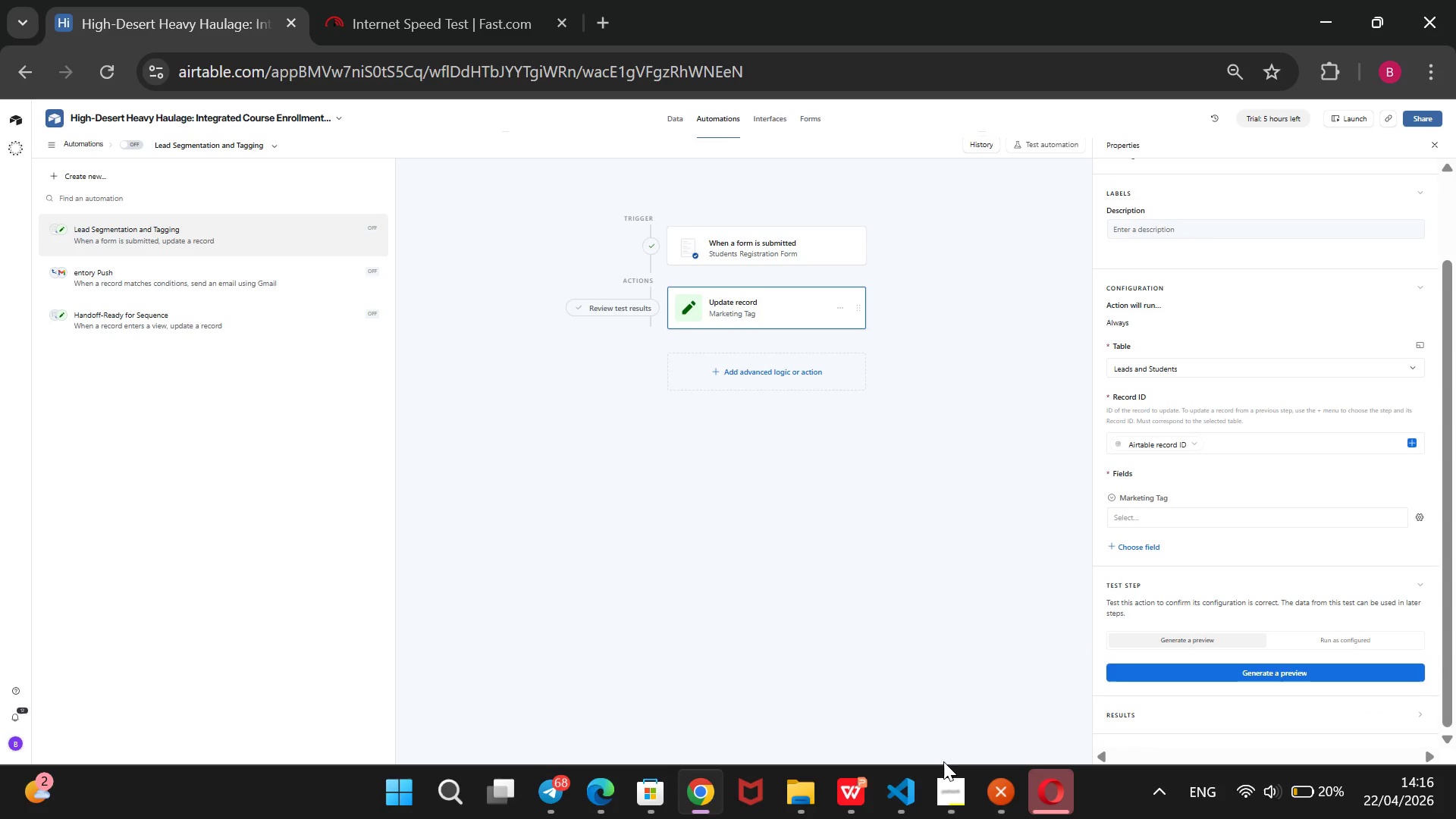 
left_click([940, 784])